 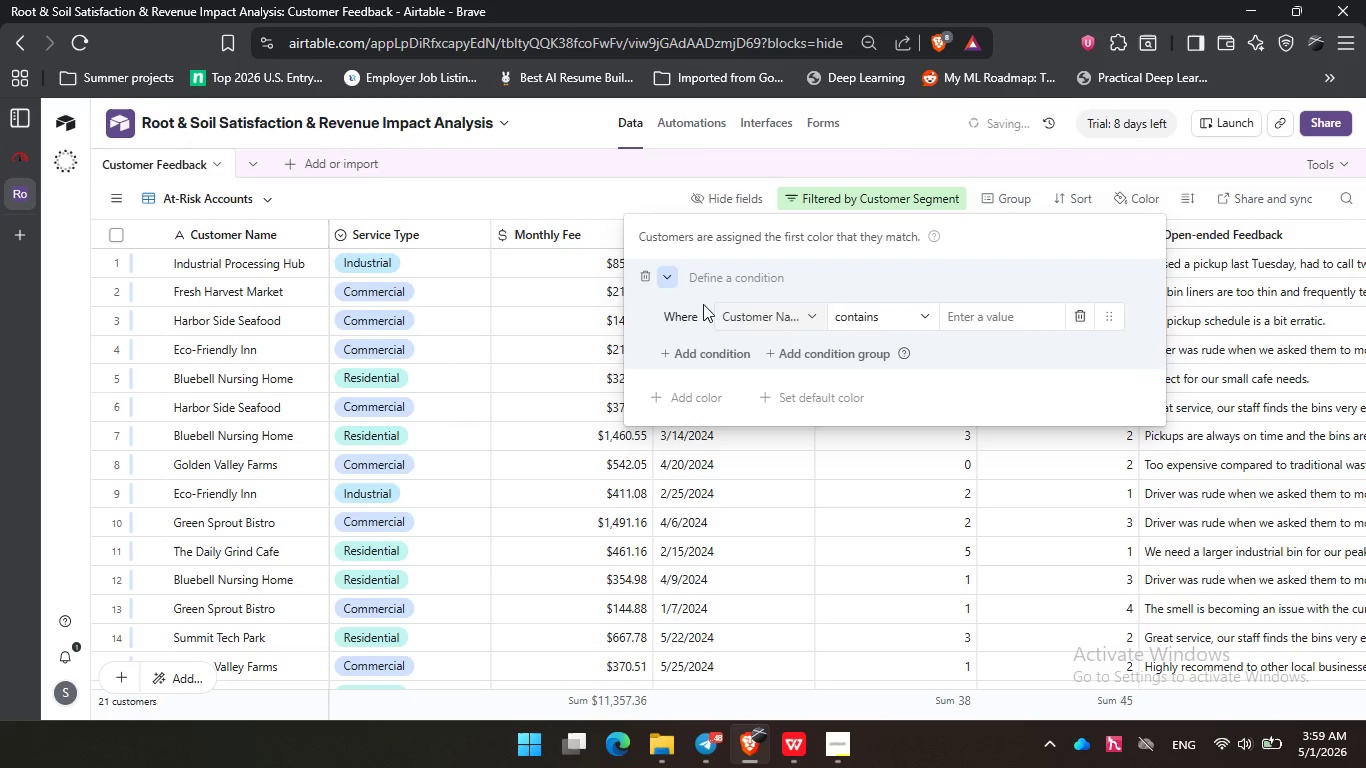 
left_click([667, 277])
 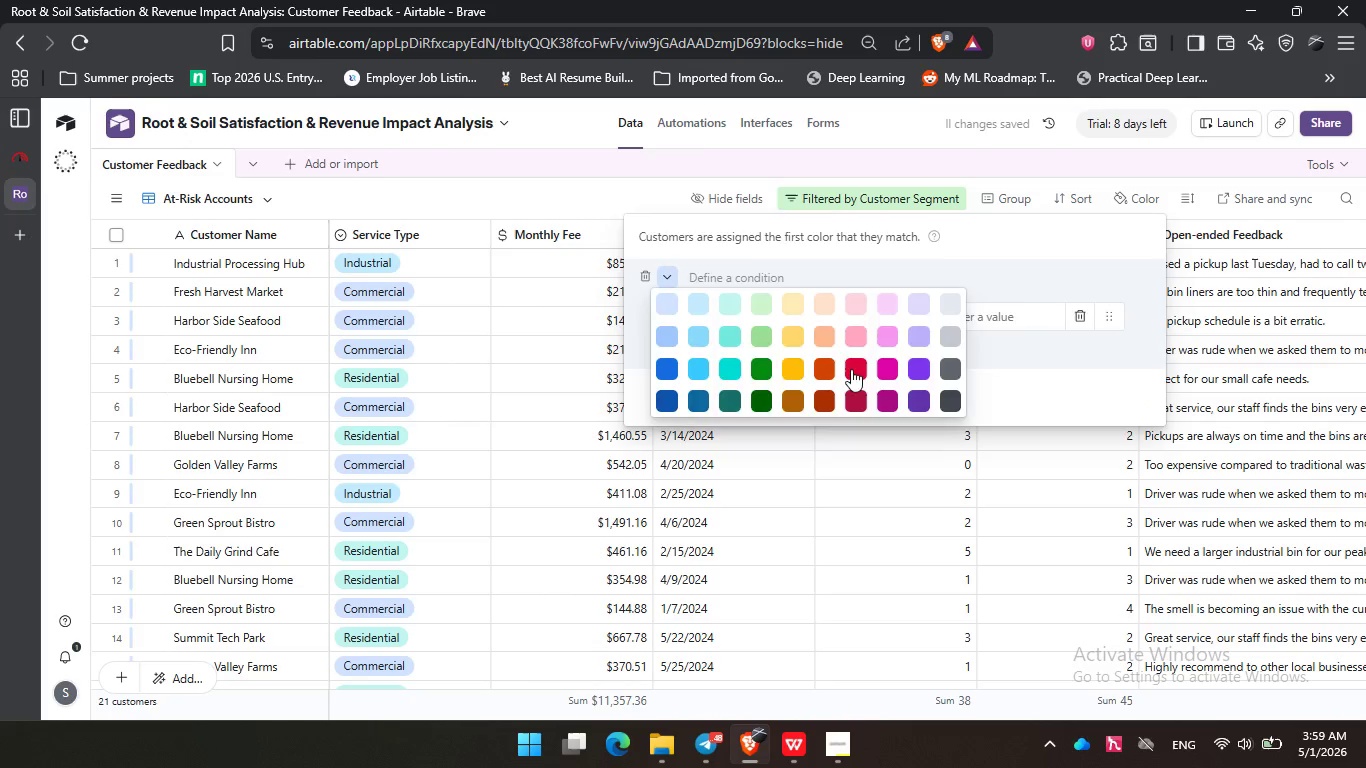 
left_click([855, 372])
 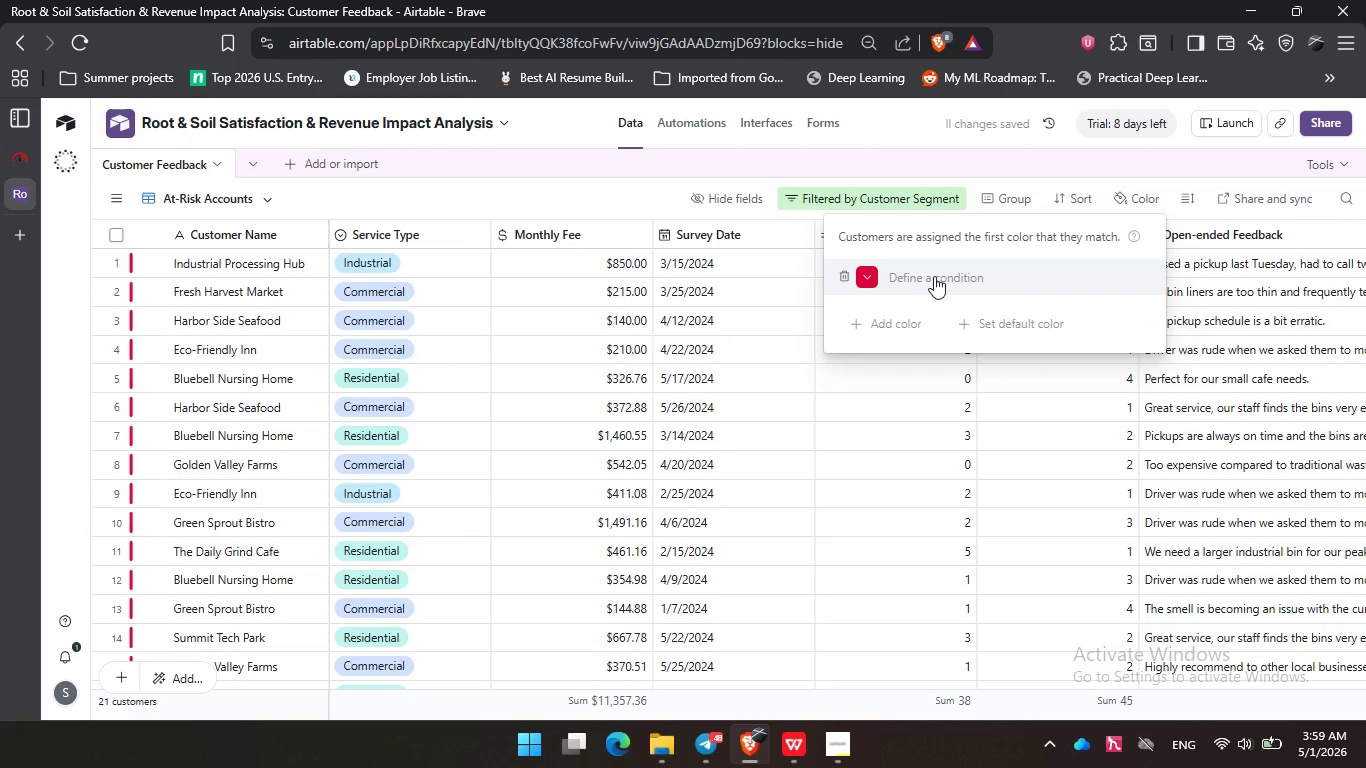 
left_click([939, 273])
 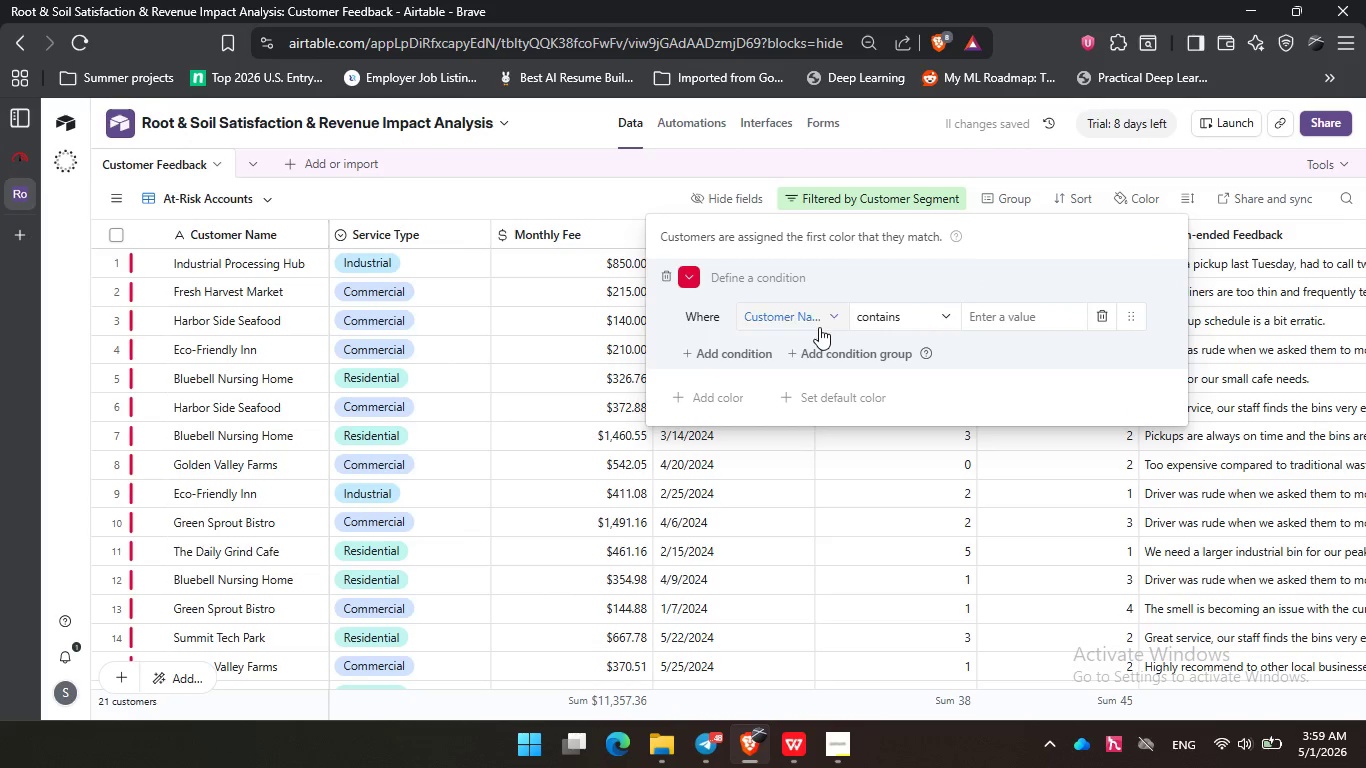 
left_click([819, 327])
 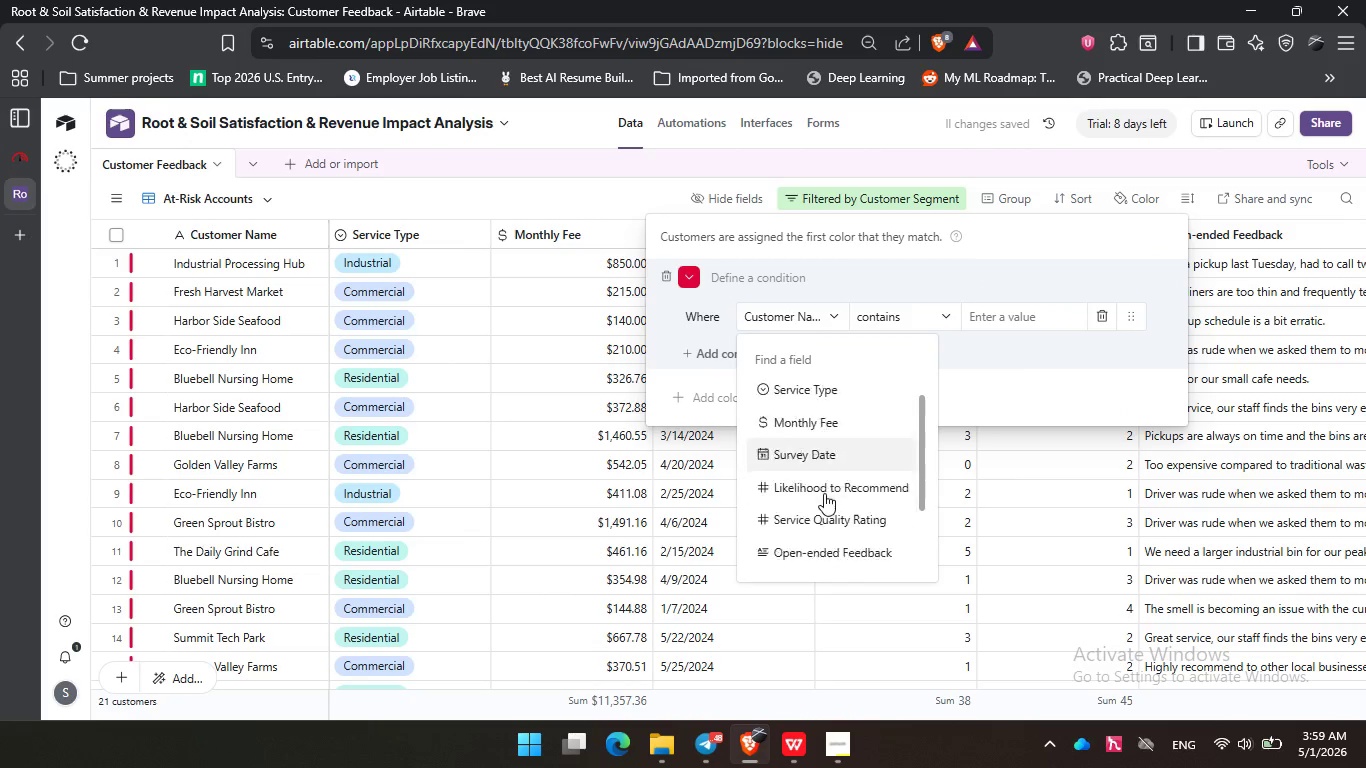 
scroll: coordinate [824, 493], scroll_direction: down, amount: 8.0
 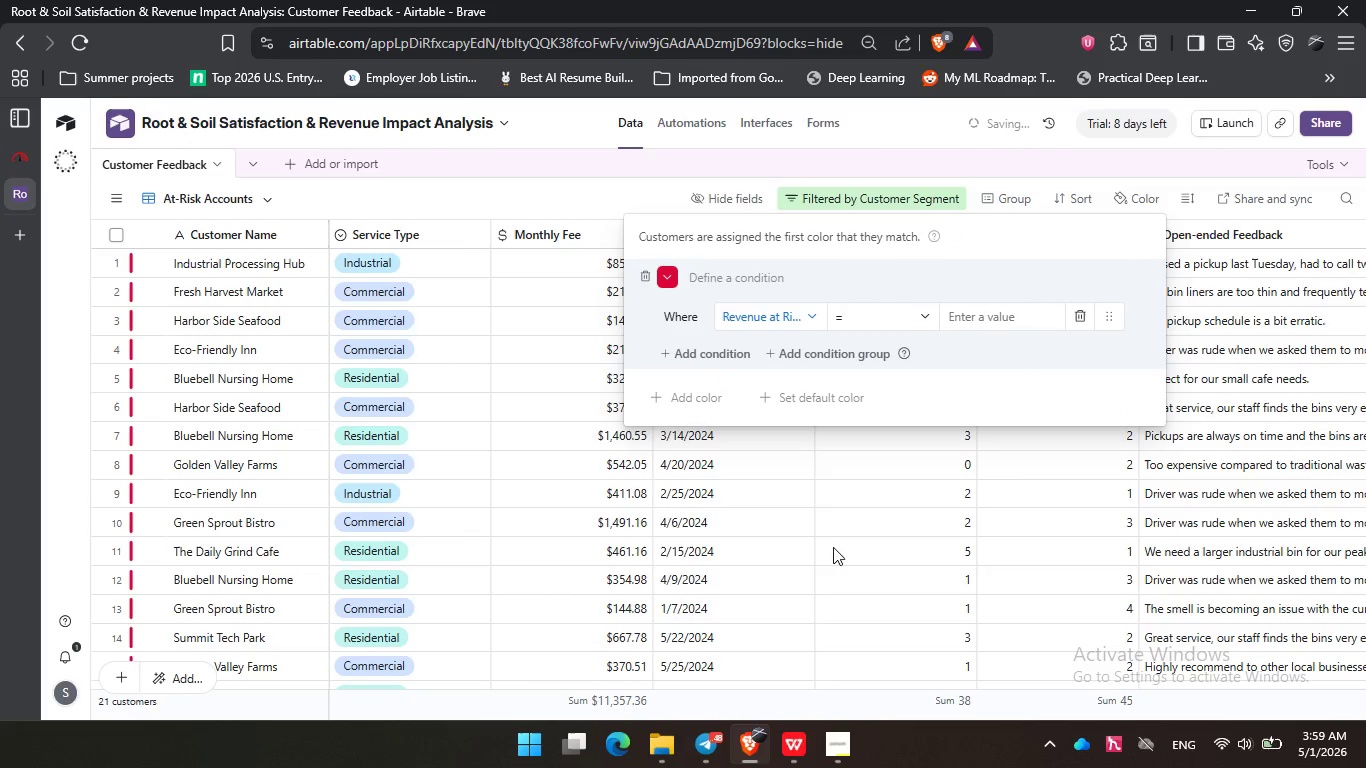 
left_click([833, 547])
 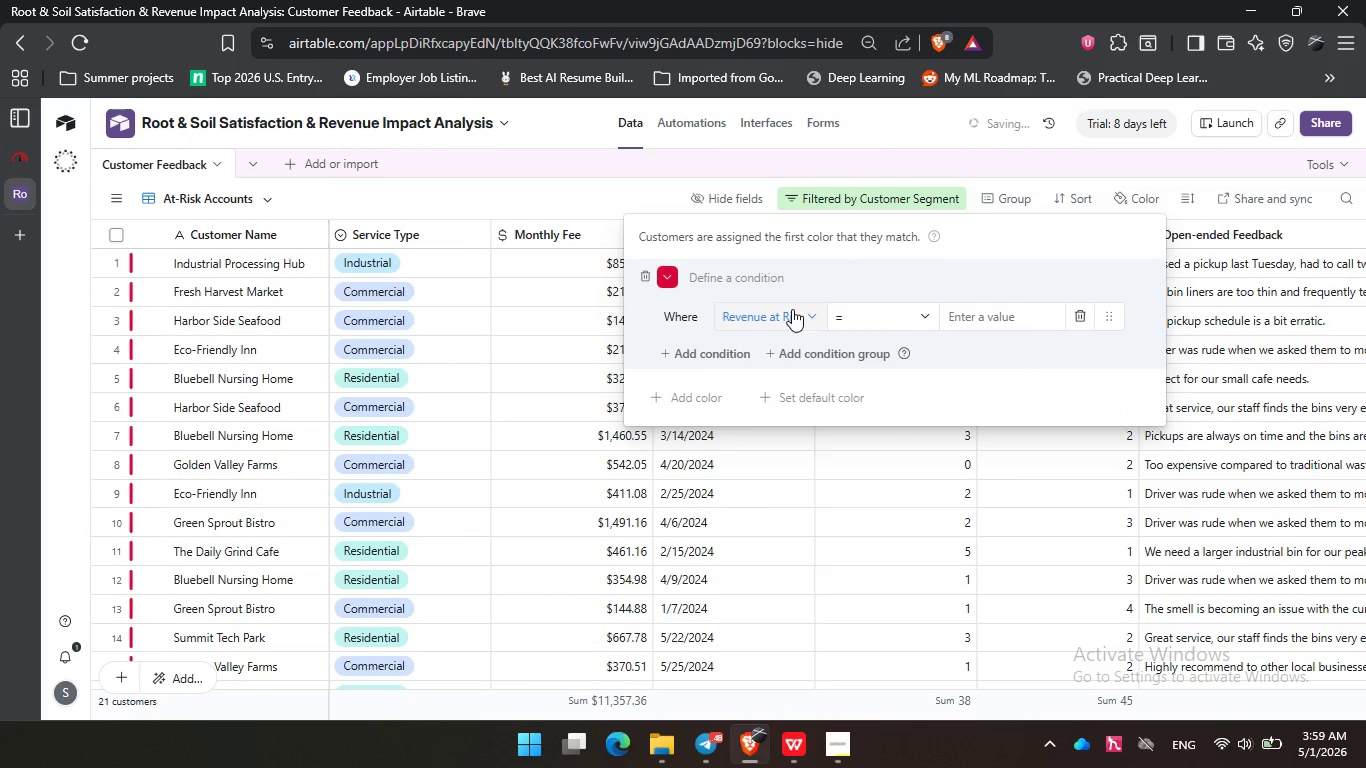 
left_click([792, 309])
 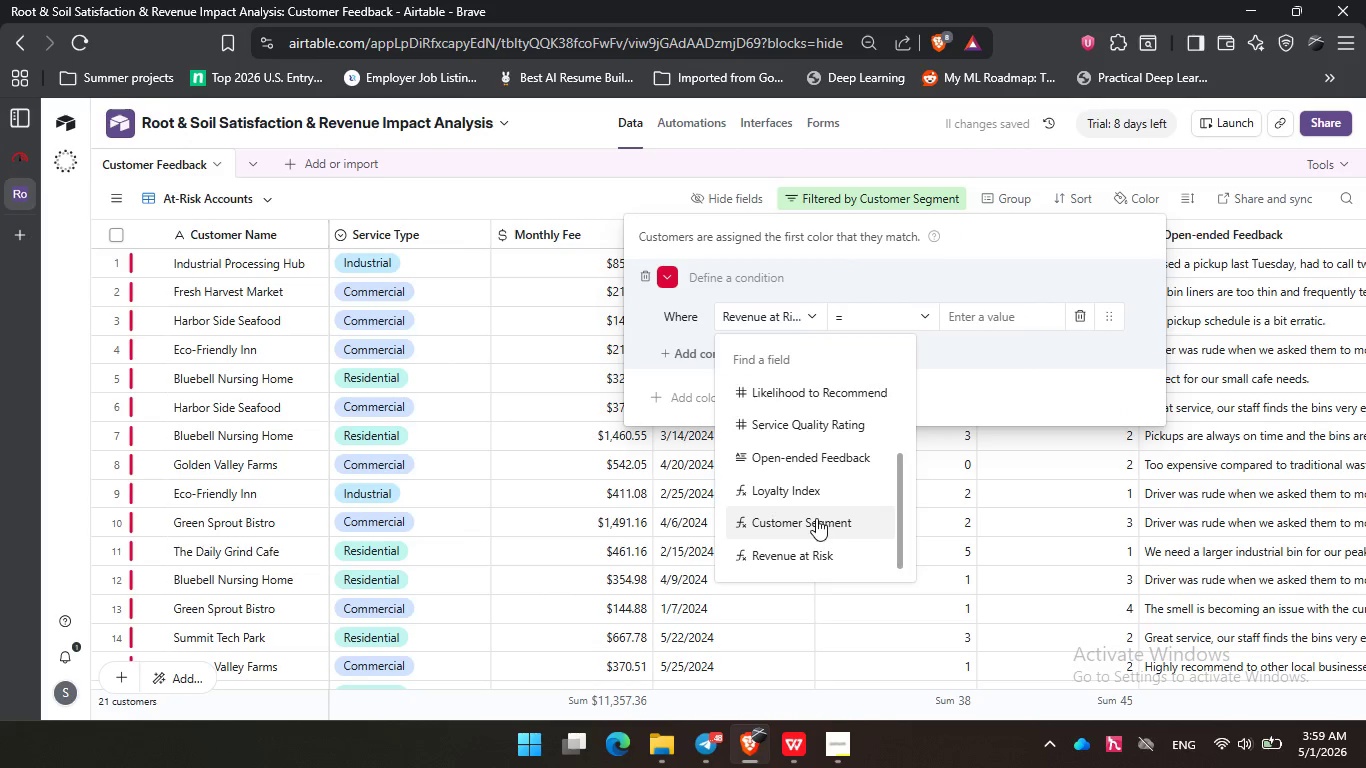 
left_click([816, 518])
 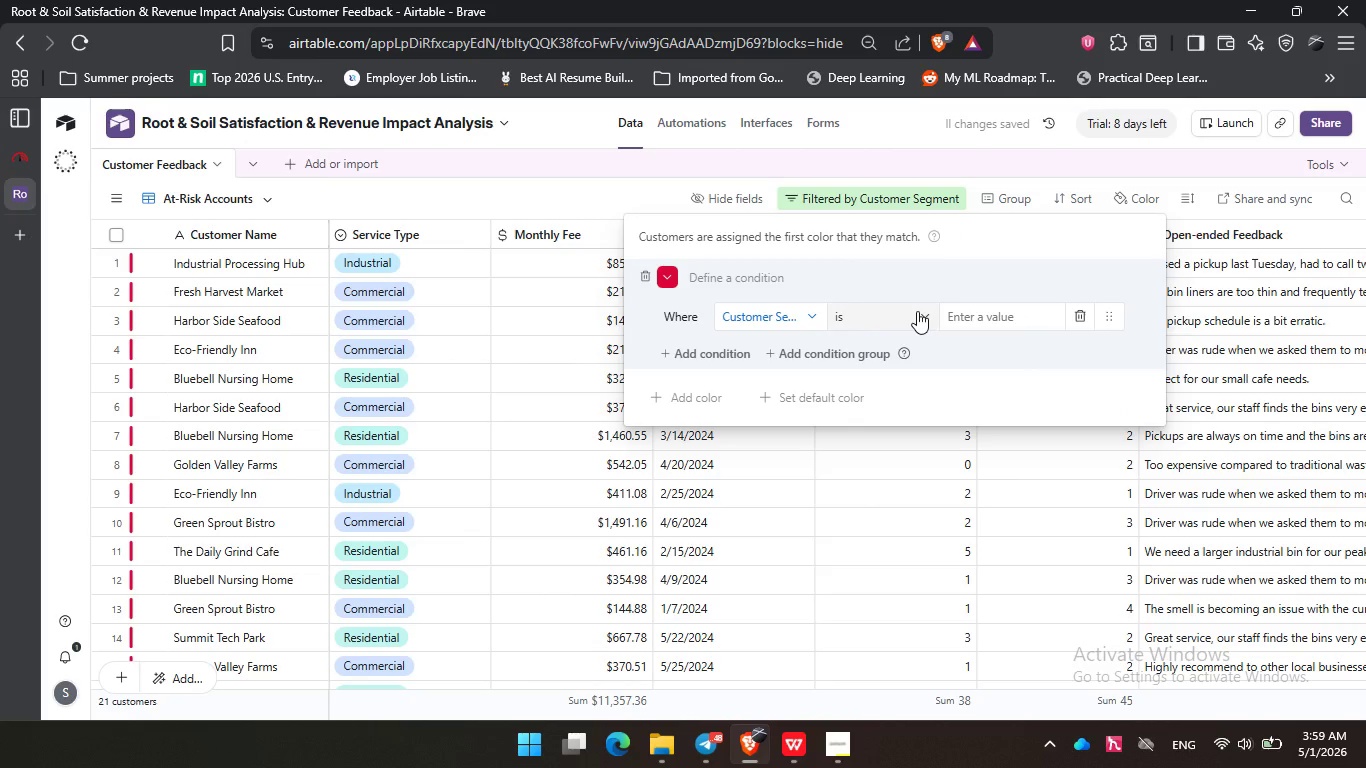 
left_click([918, 311])
 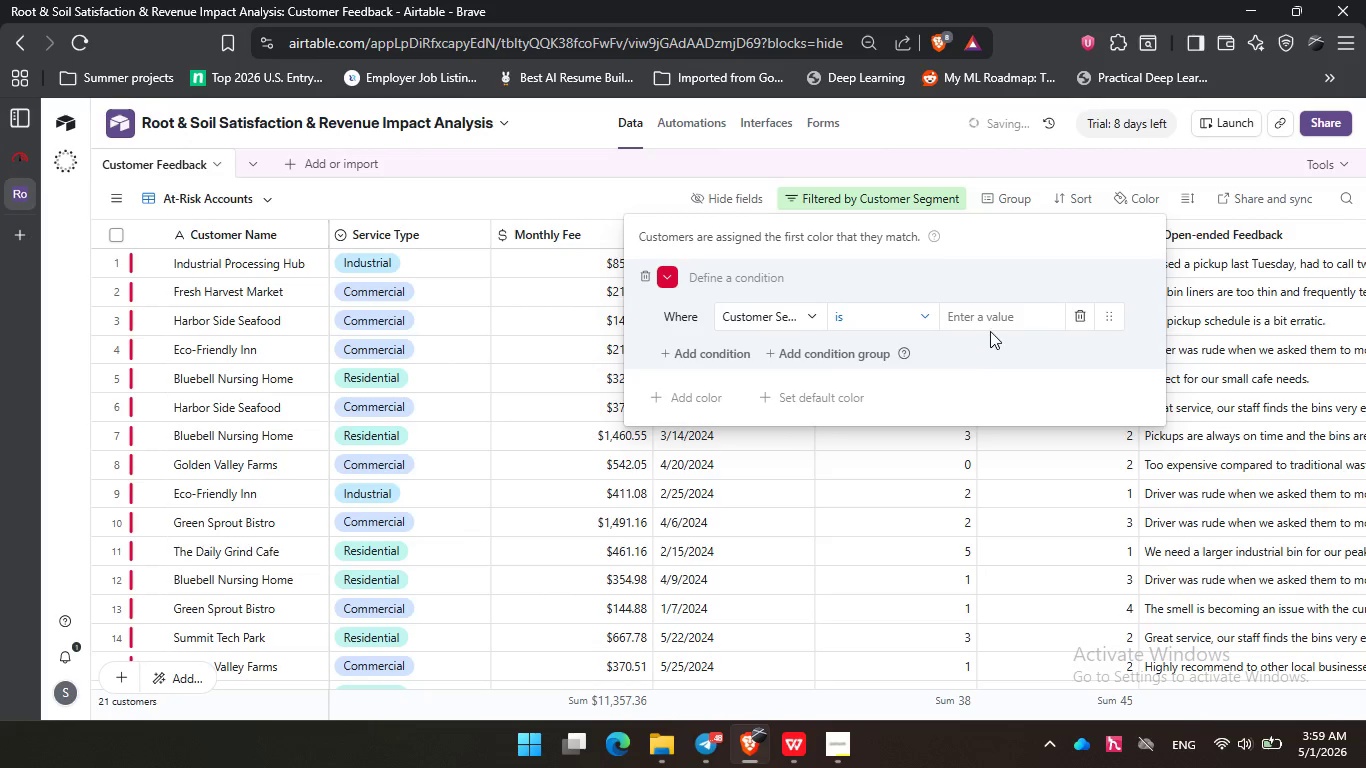 
left_click([990, 313])
 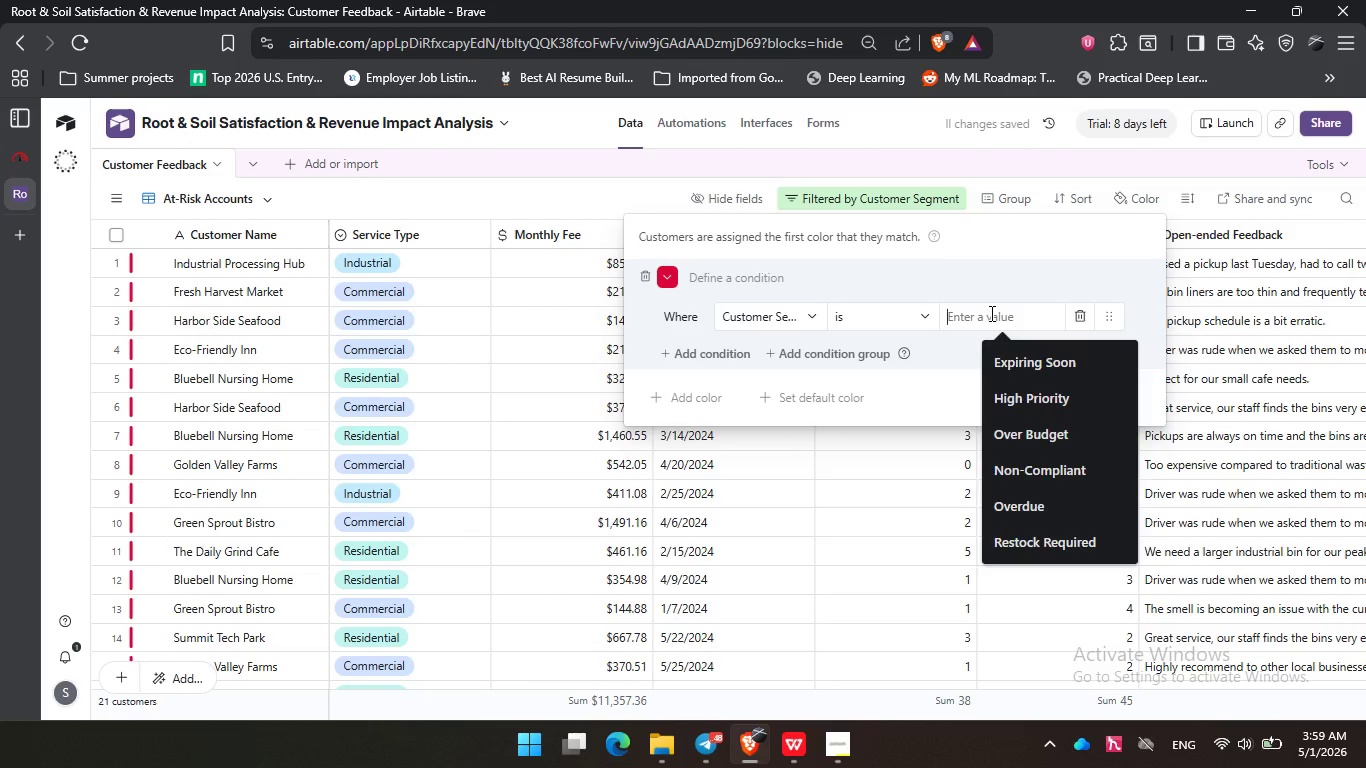 
type(at)
 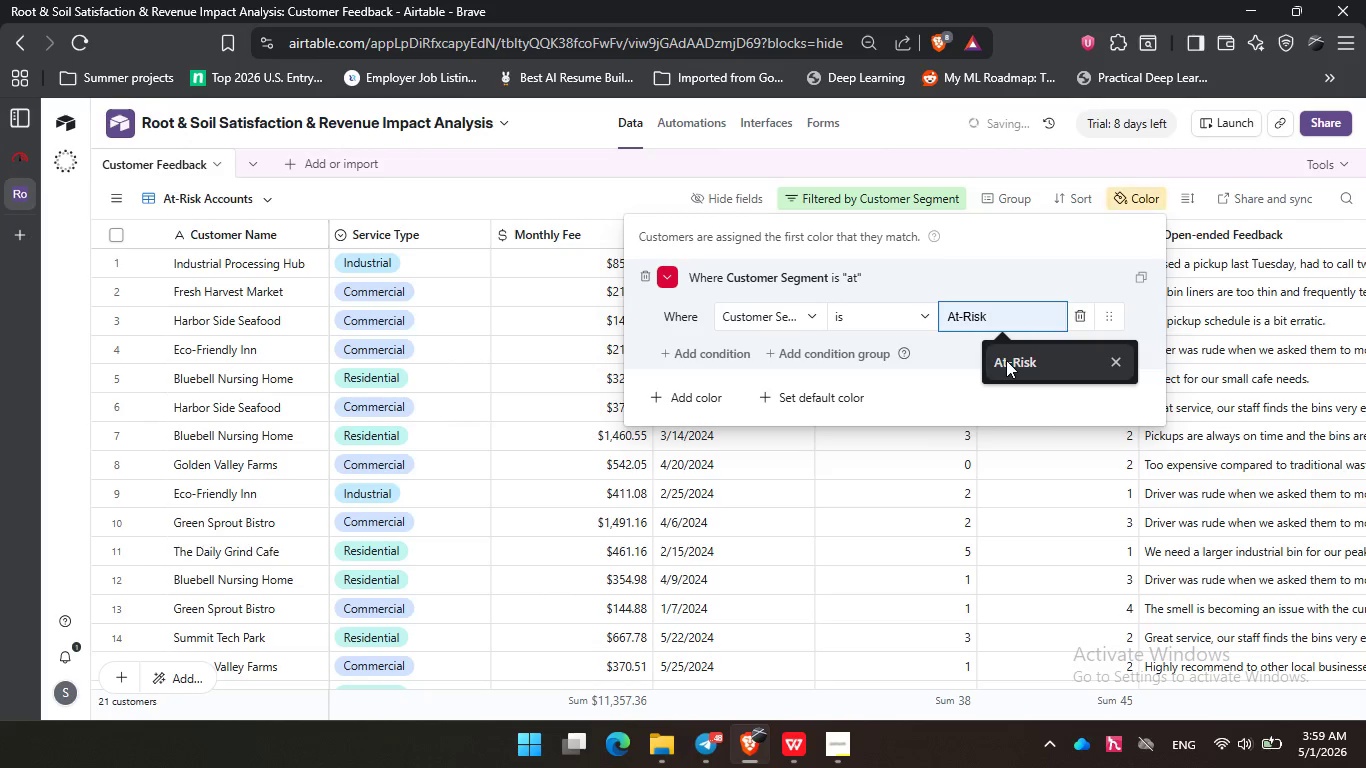 
left_click([1006, 360])
 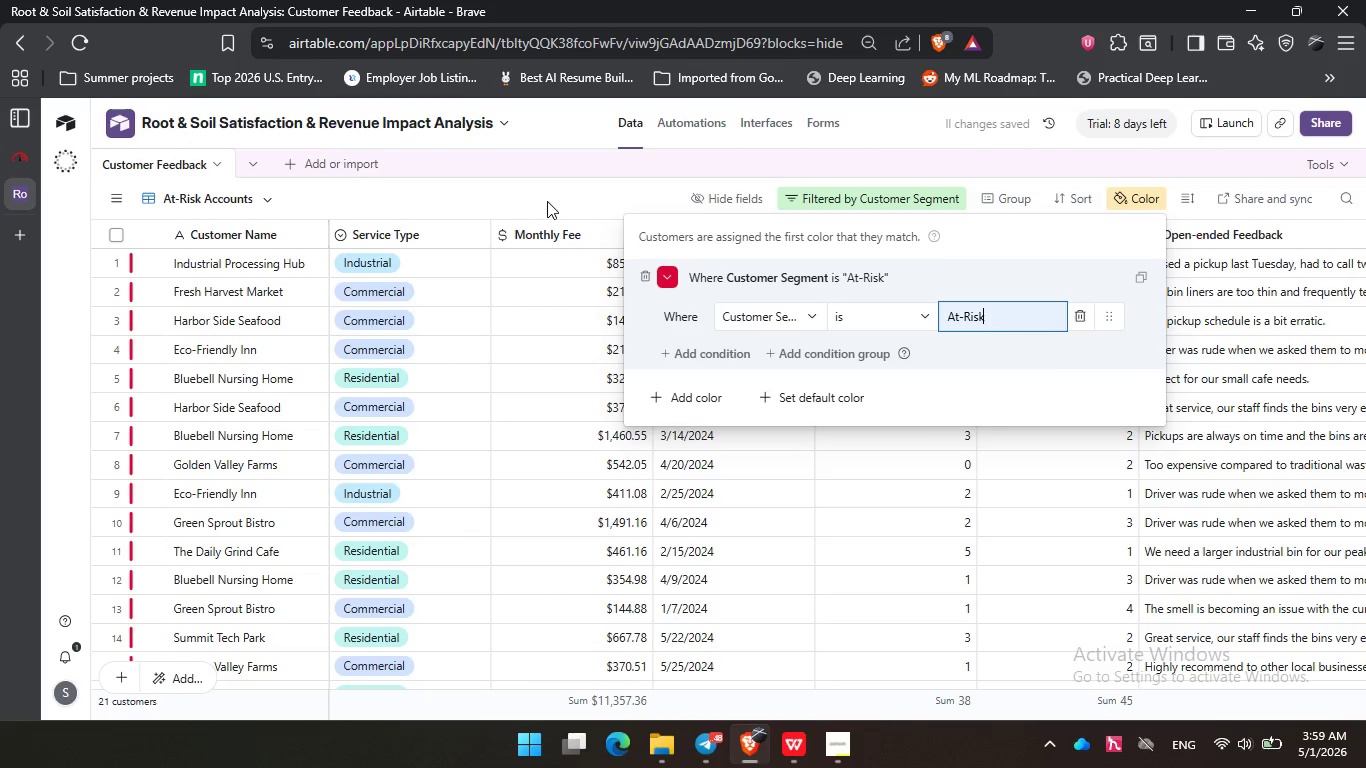 
left_click([547, 197])
 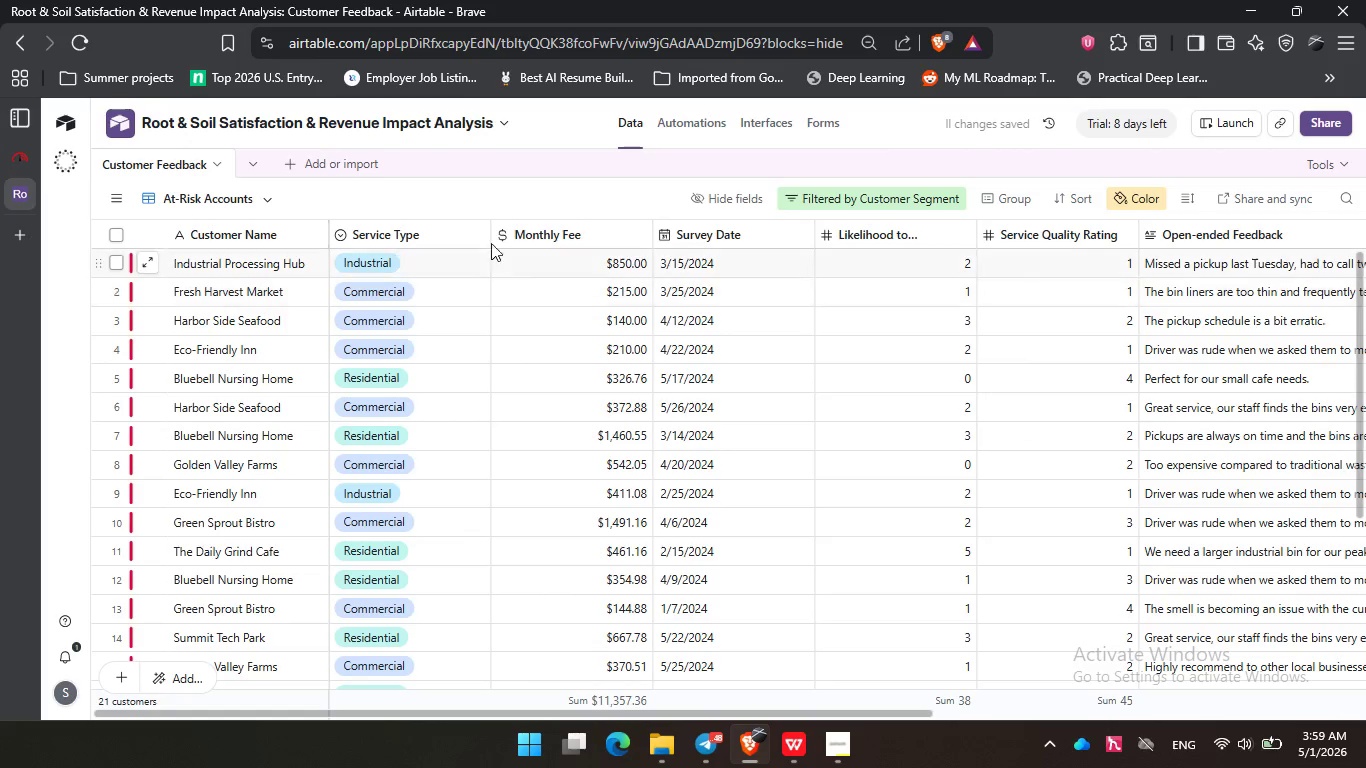 
left_click([489, 198])
 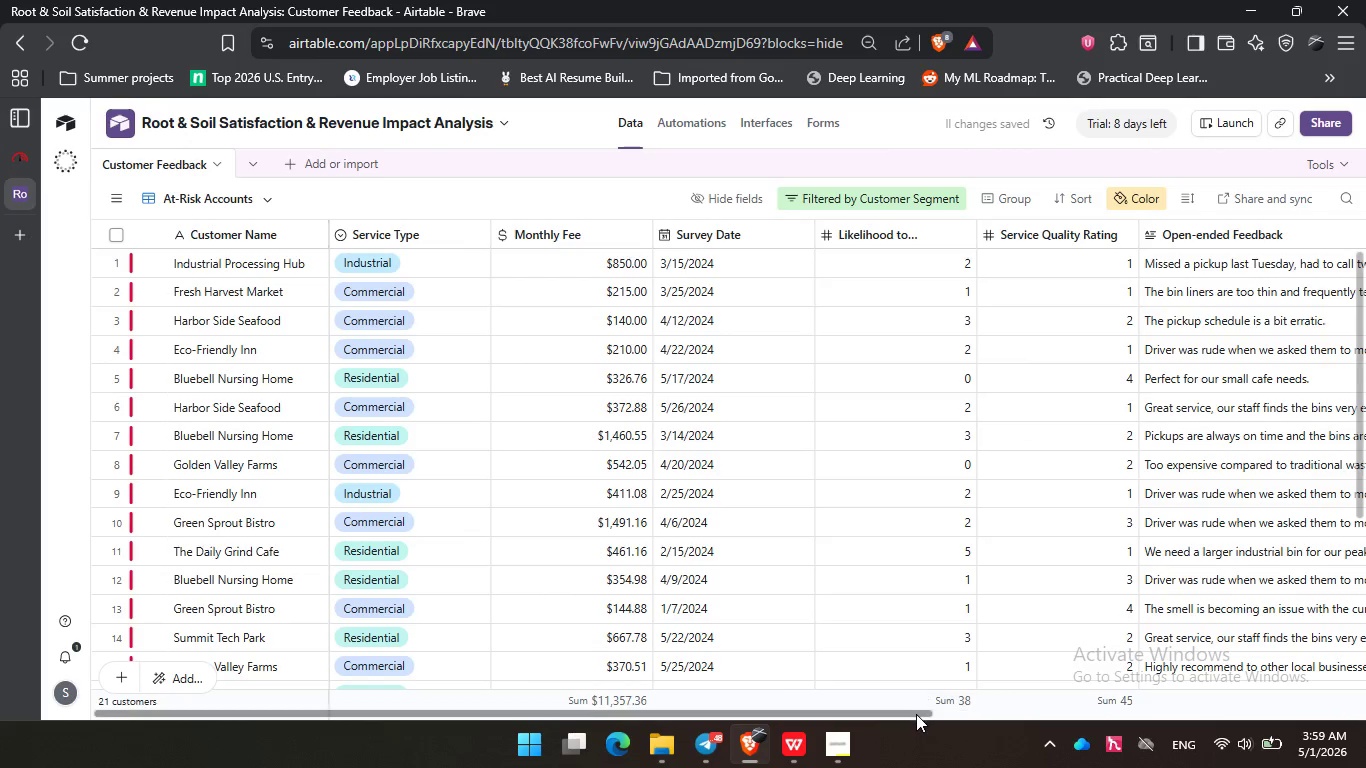 
left_click_drag(start_coordinate=[916, 714], to_coordinate=[1330, 691])
 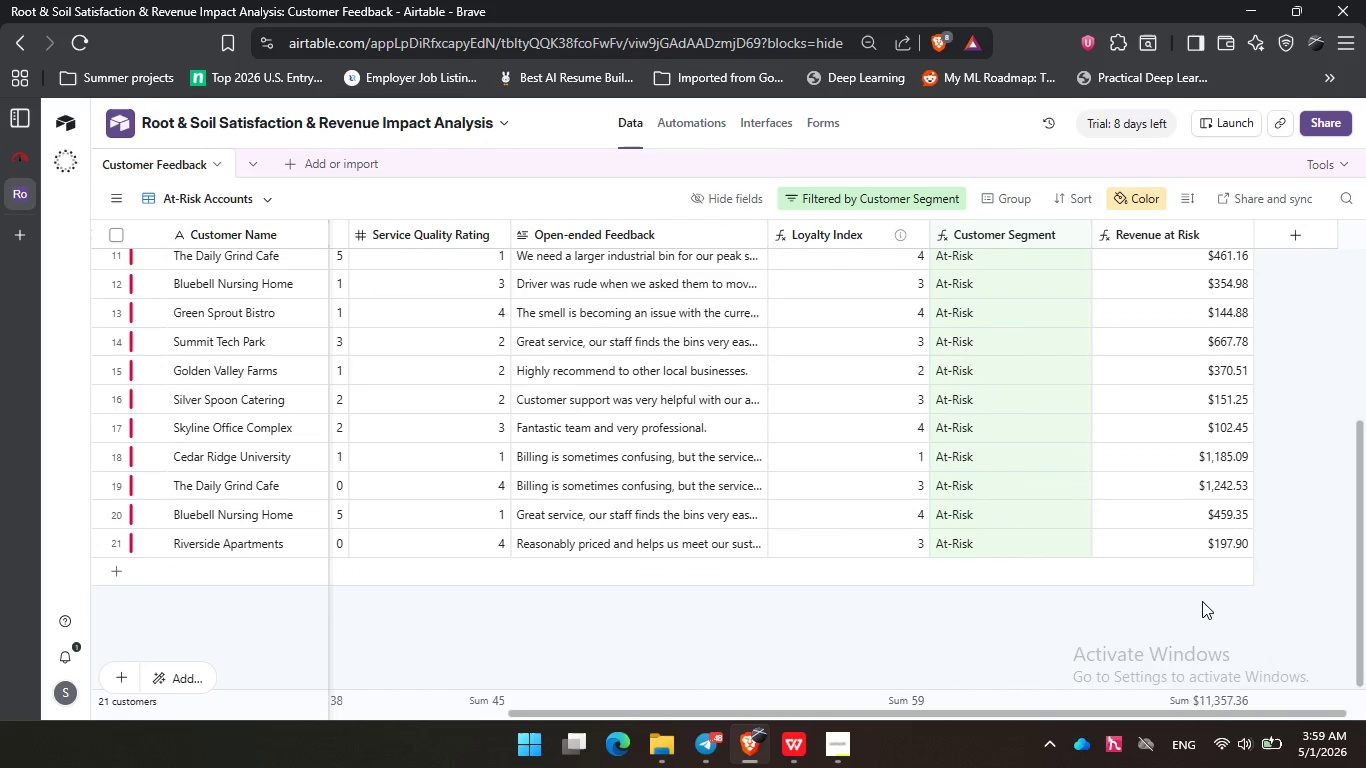 
scroll: coordinate [1202, 601], scroll_direction: down, amount: 3.0
 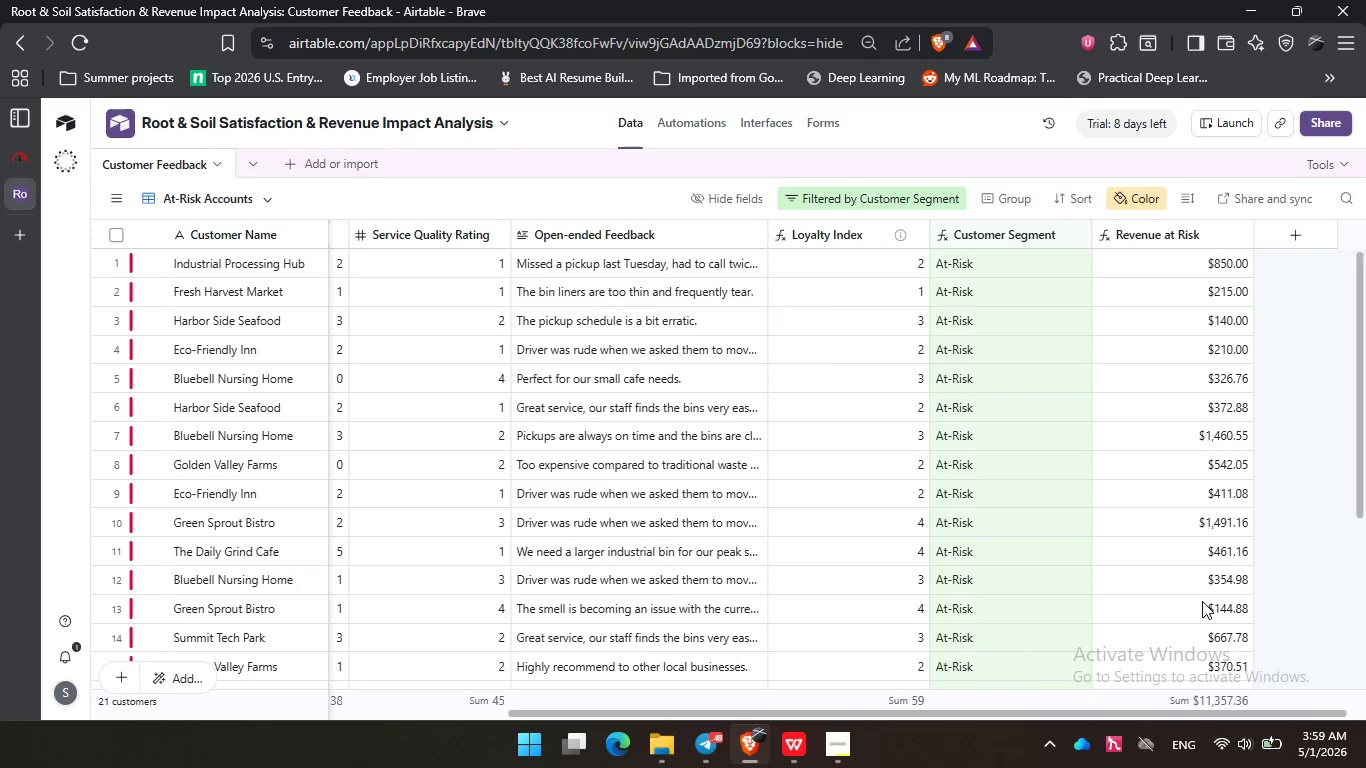 
scroll: coordinate [1202, 601], scroll_direction: up, amount: 7.0
 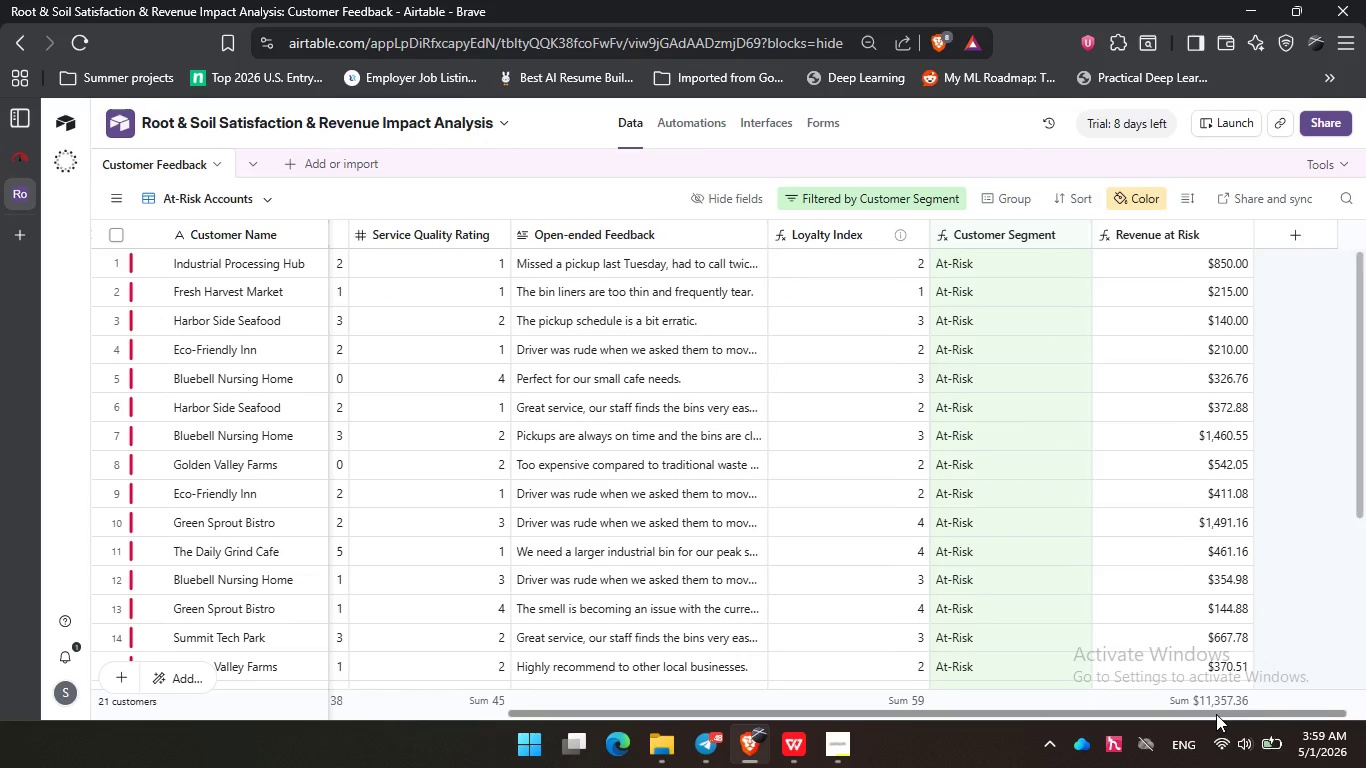 
left_click_drag(start_coordinate=[1216, 714], to_coordinate=[653, 721])
 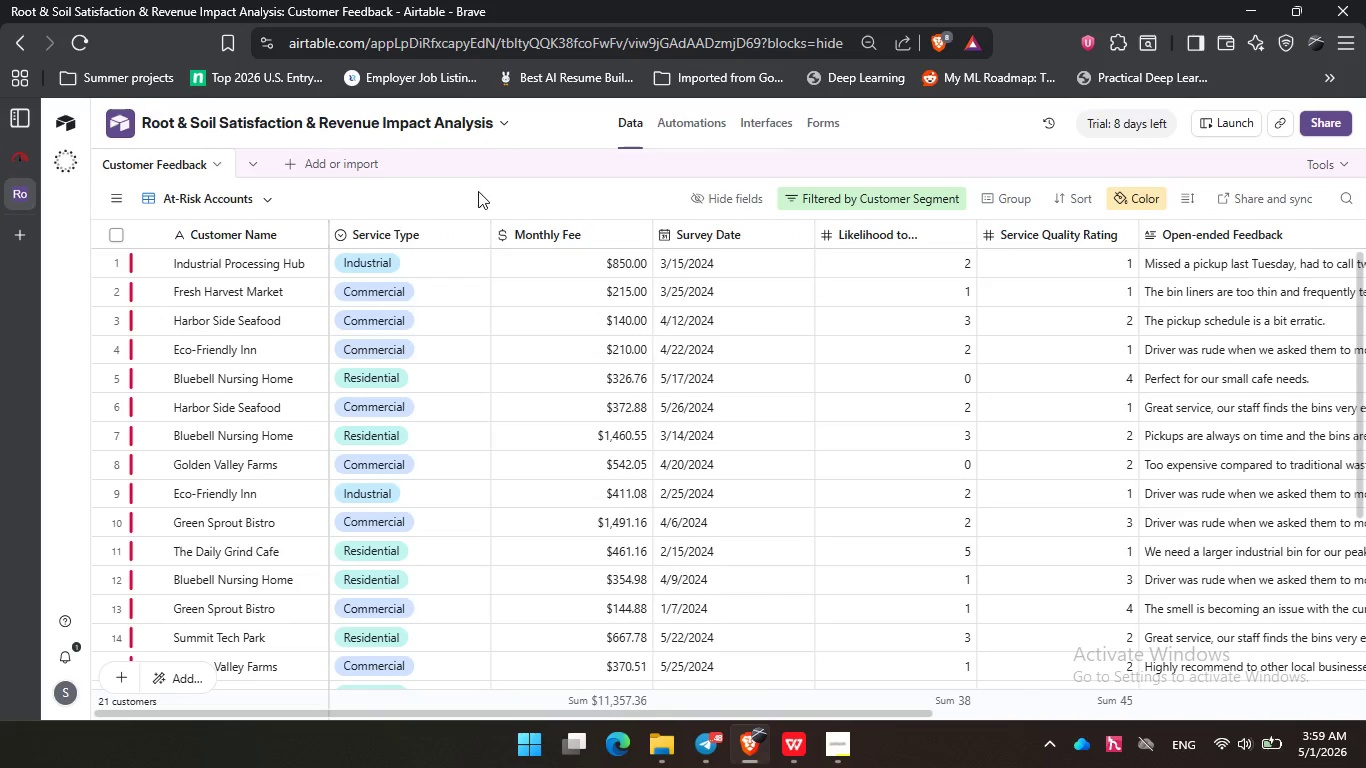 
double_click([494, 189])
 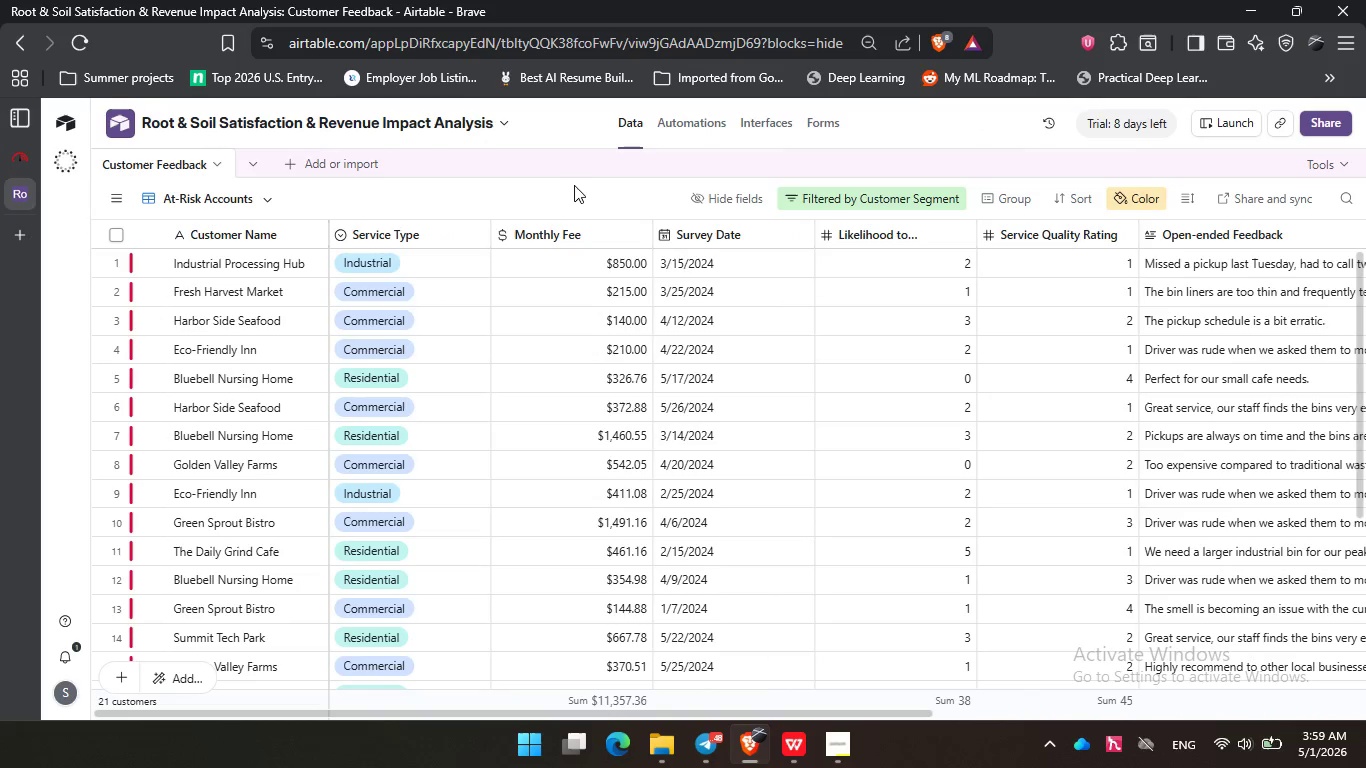 
triple_click([574, 185])
 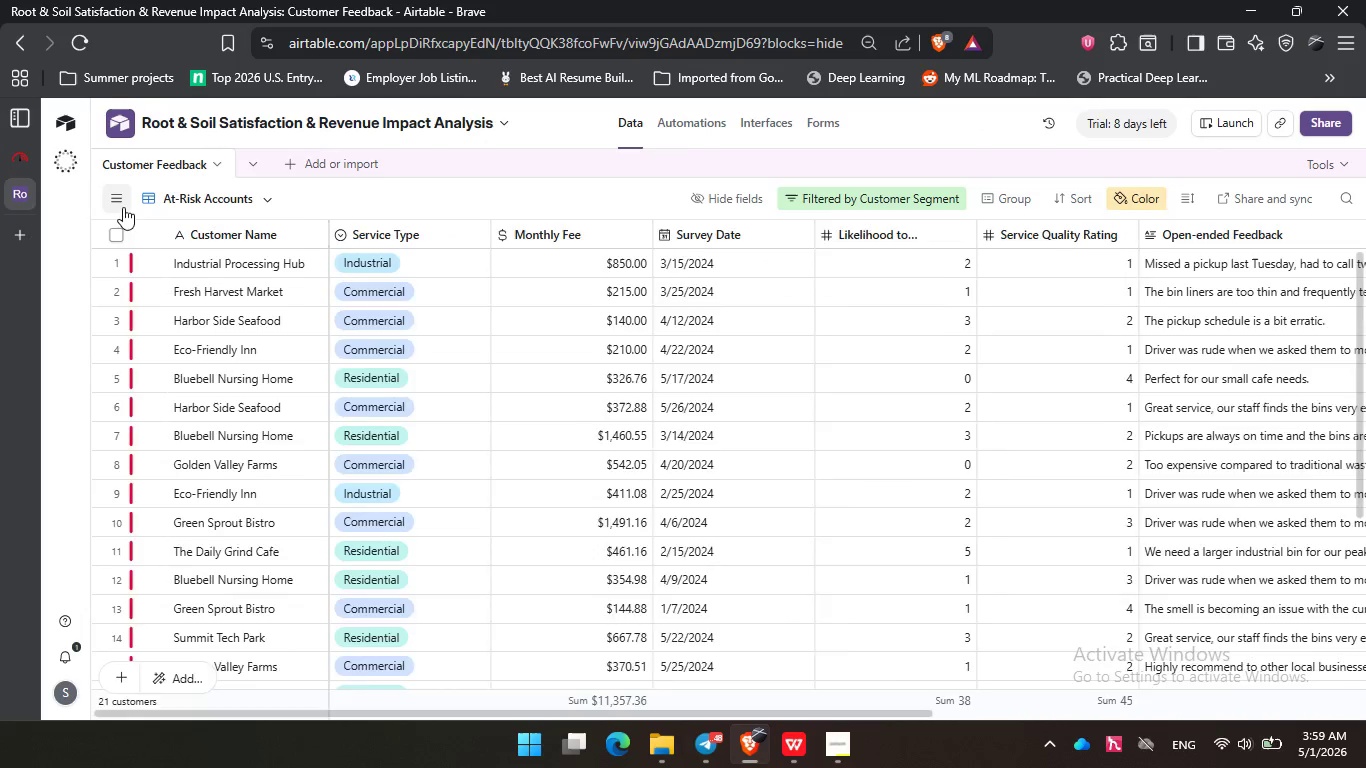 
mouse_move([137, 238])
 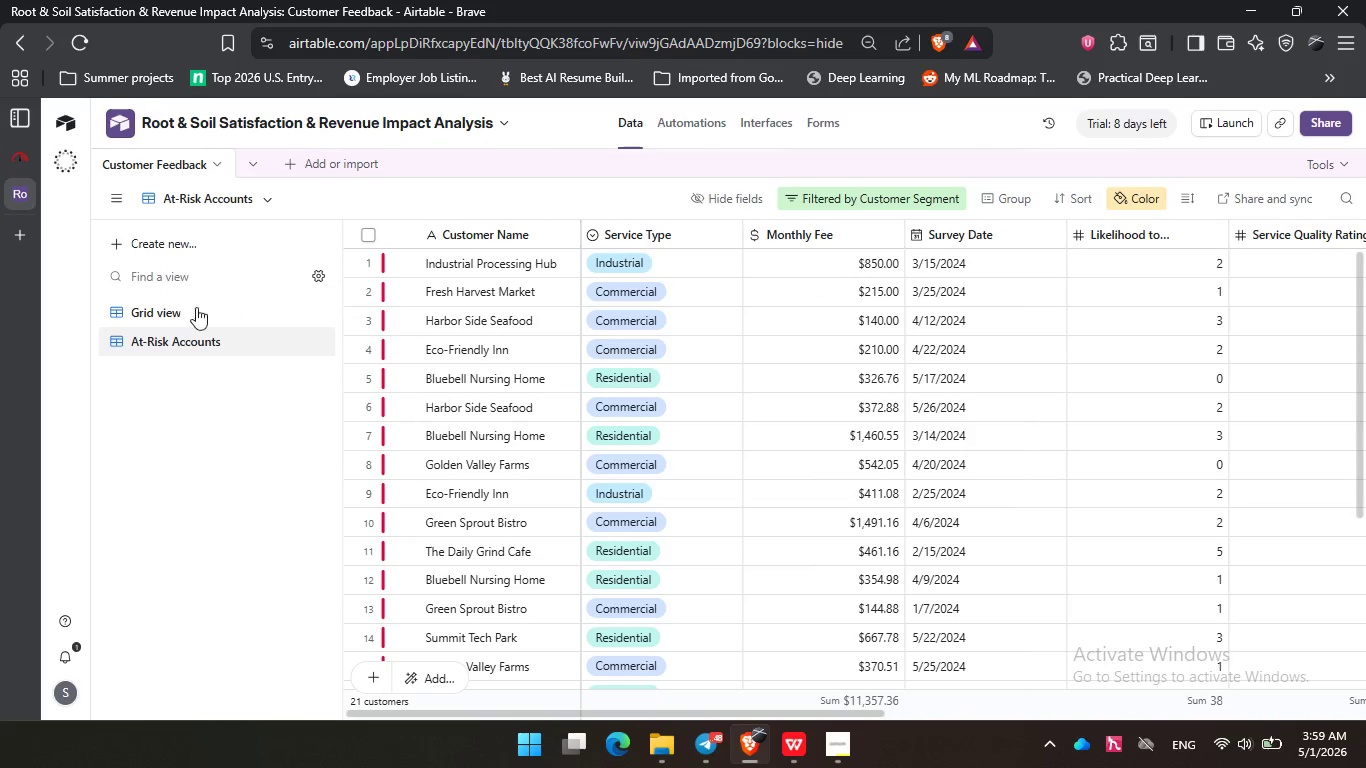 
left_click([192, 380])
 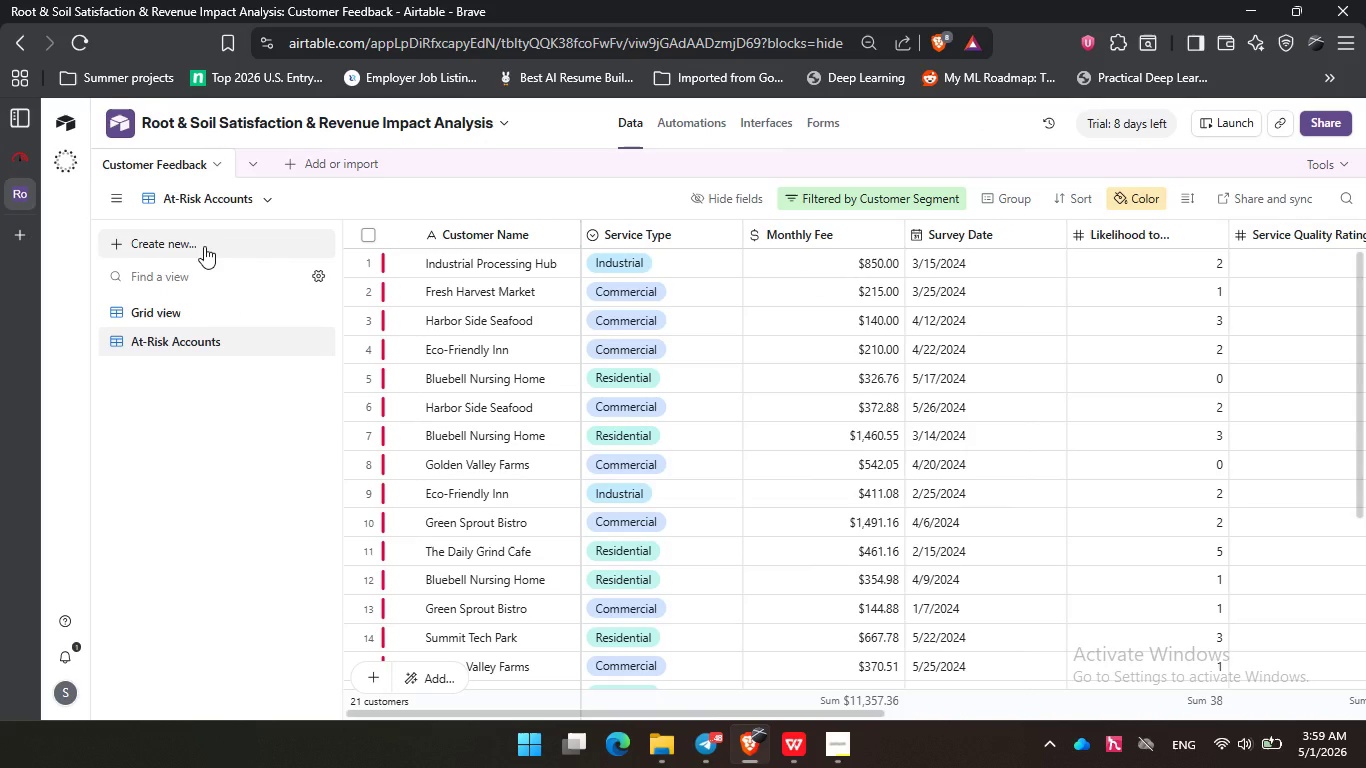 
left_click([204, 246])
 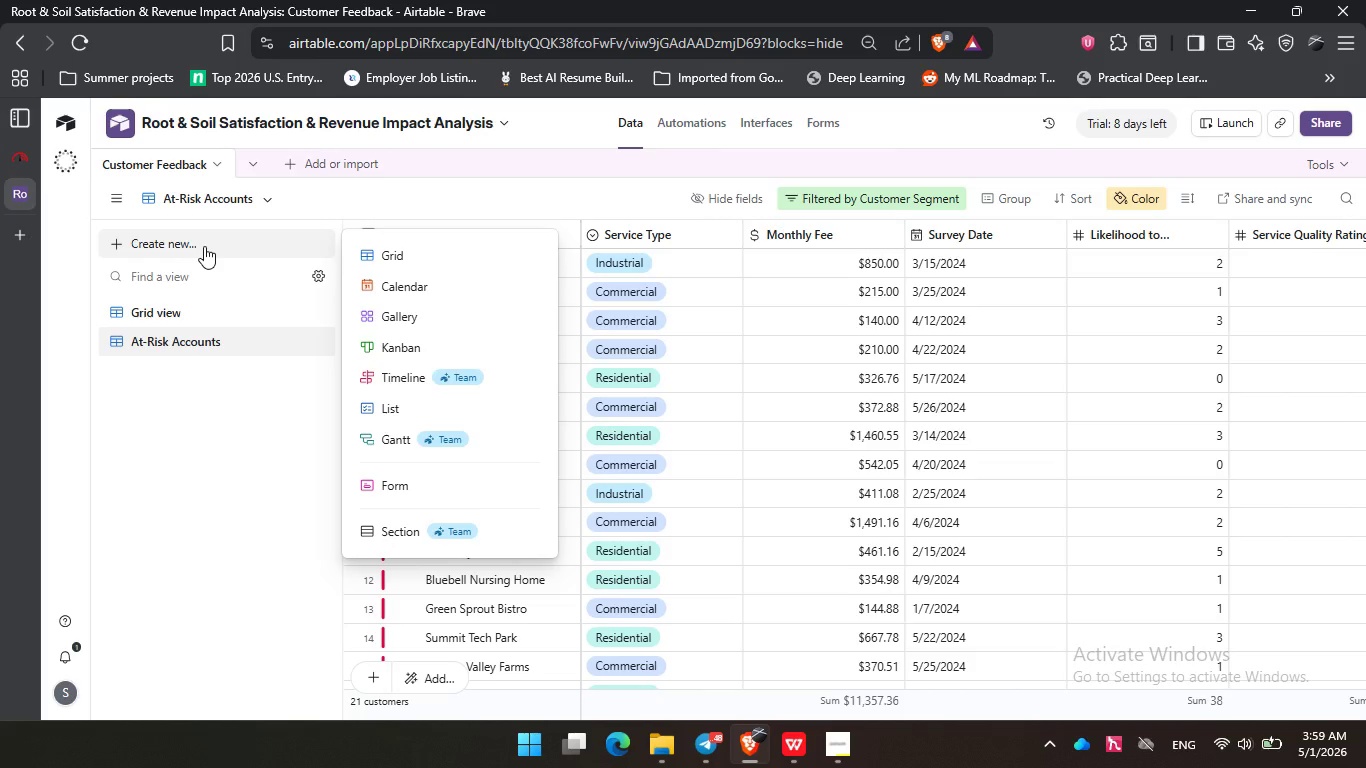 
left_click([424, 250])
 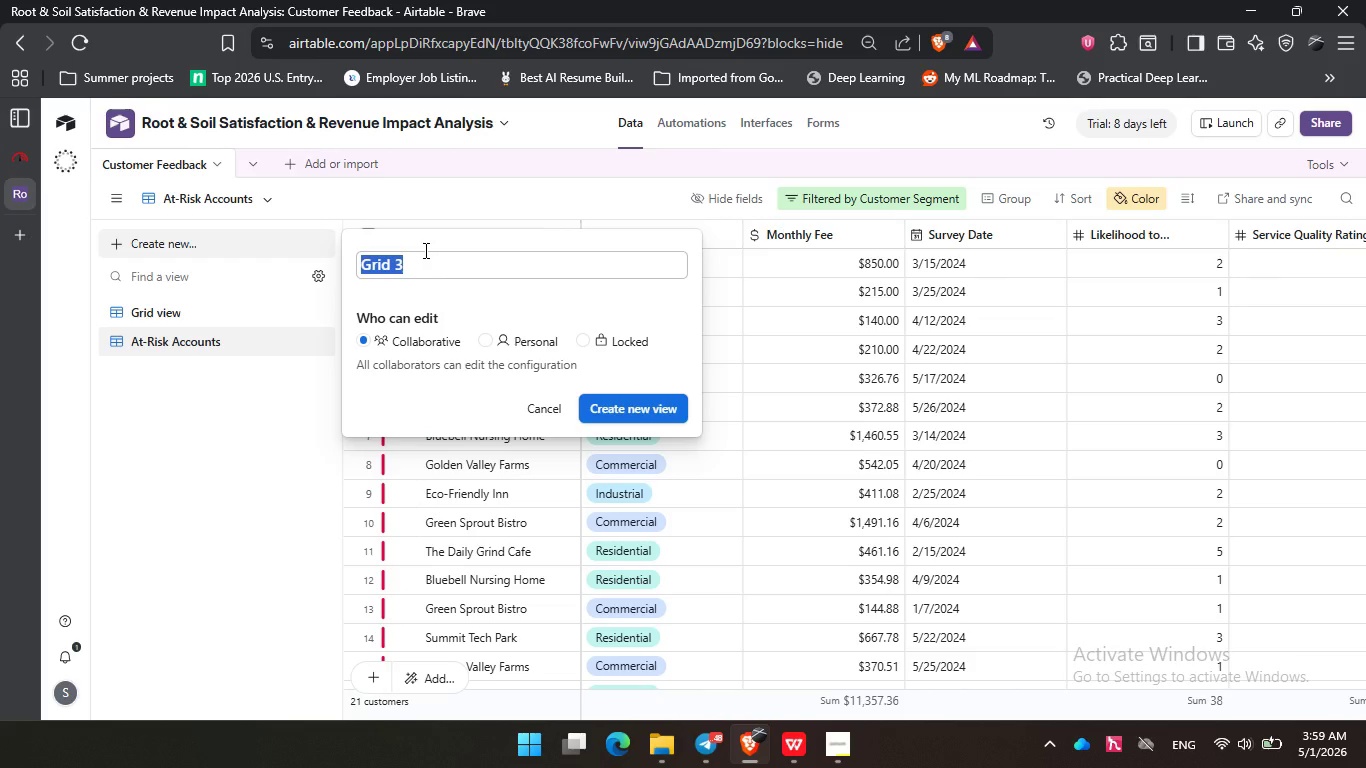 
hold_key(key=ShiftLeft, duration=0.38)
 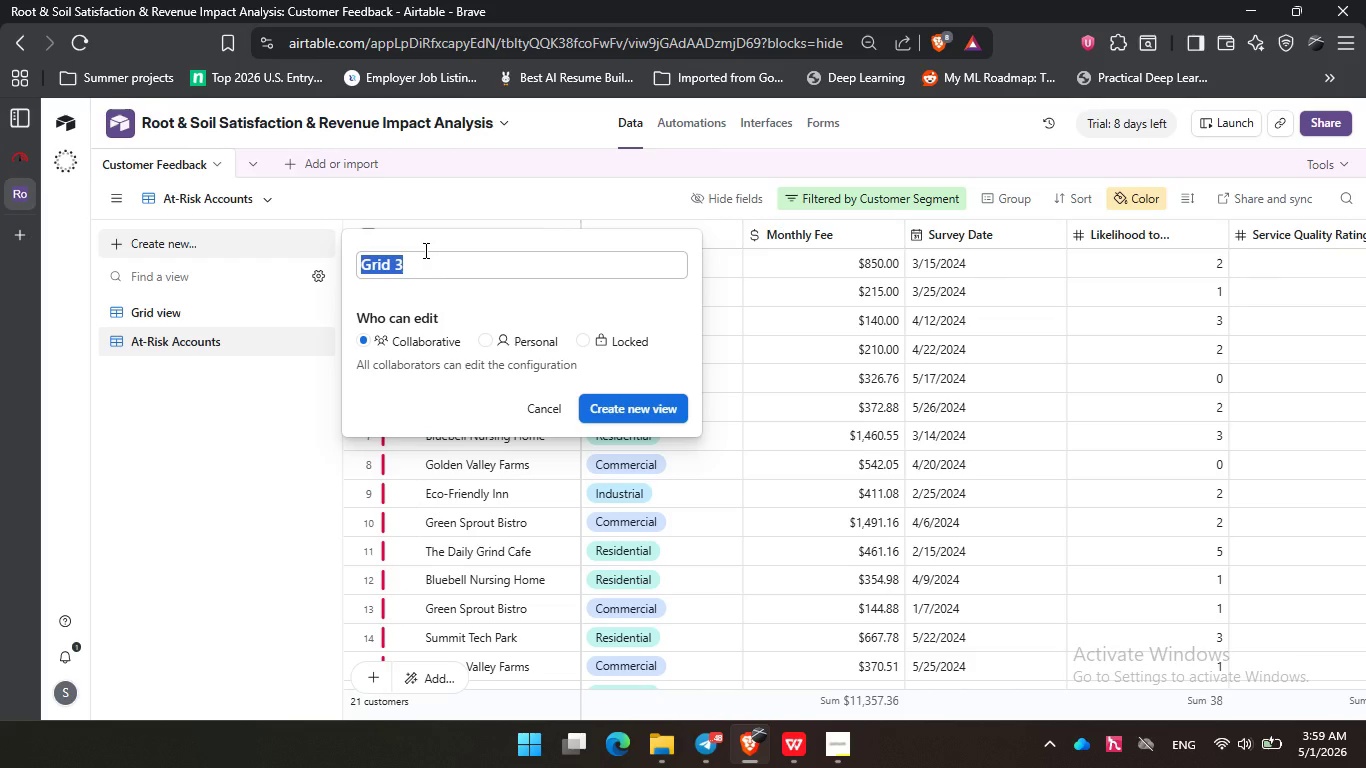 
wait(12.0)
 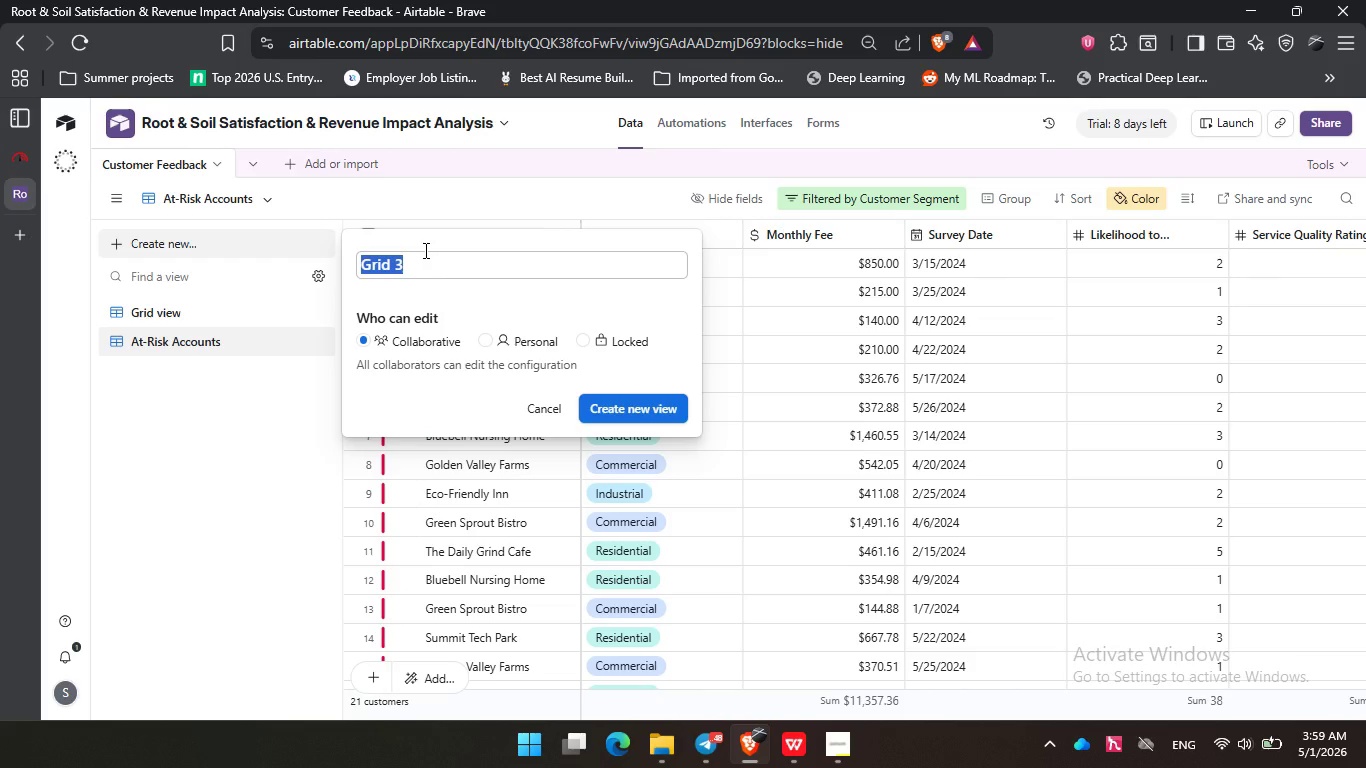 
type(Stable )
 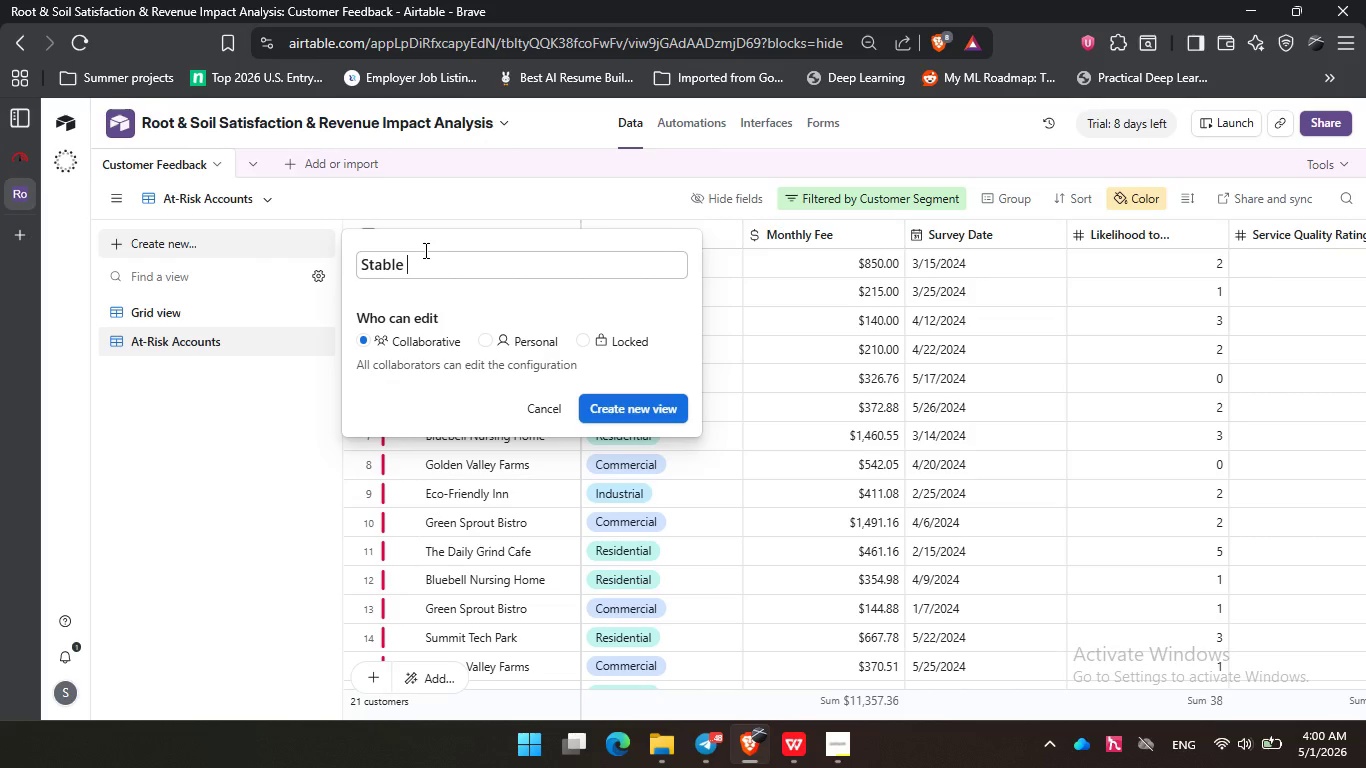 
type(Accounts)
 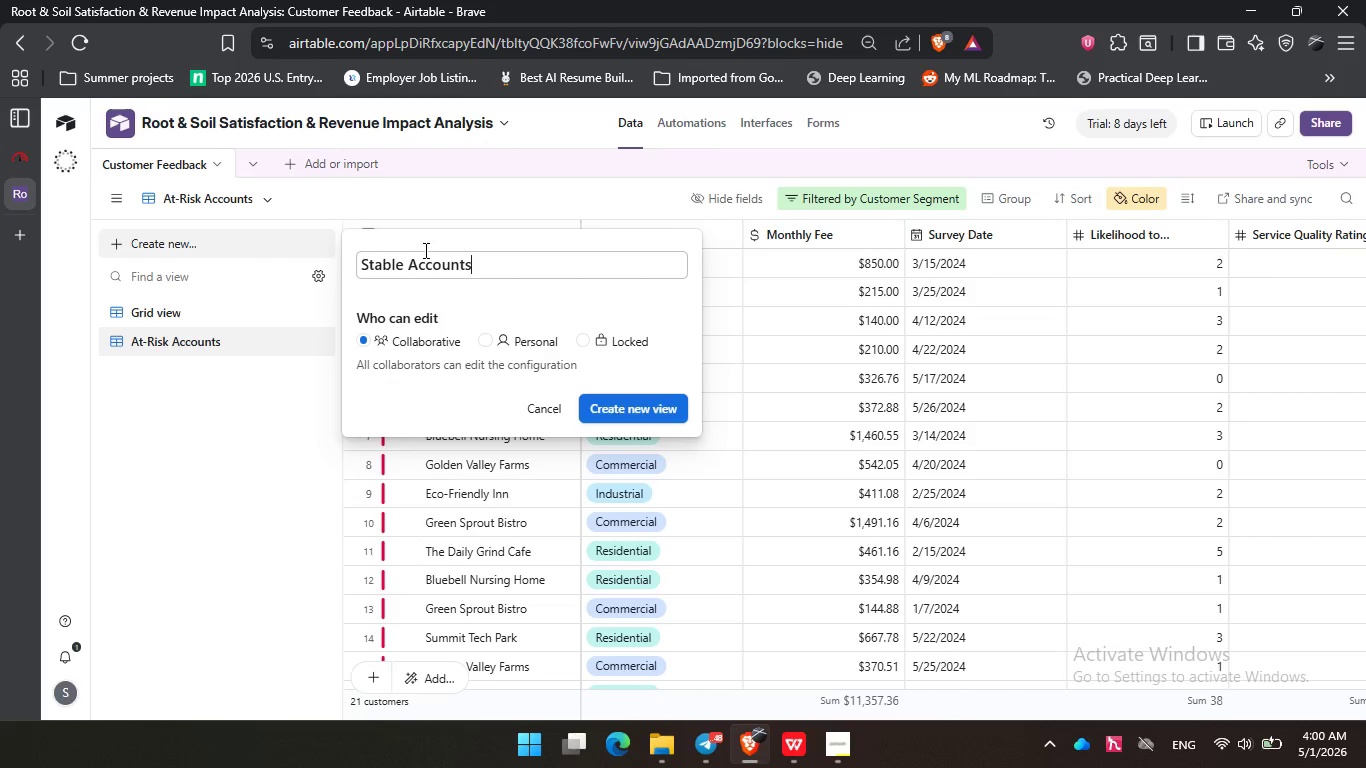 
key(Enter)
 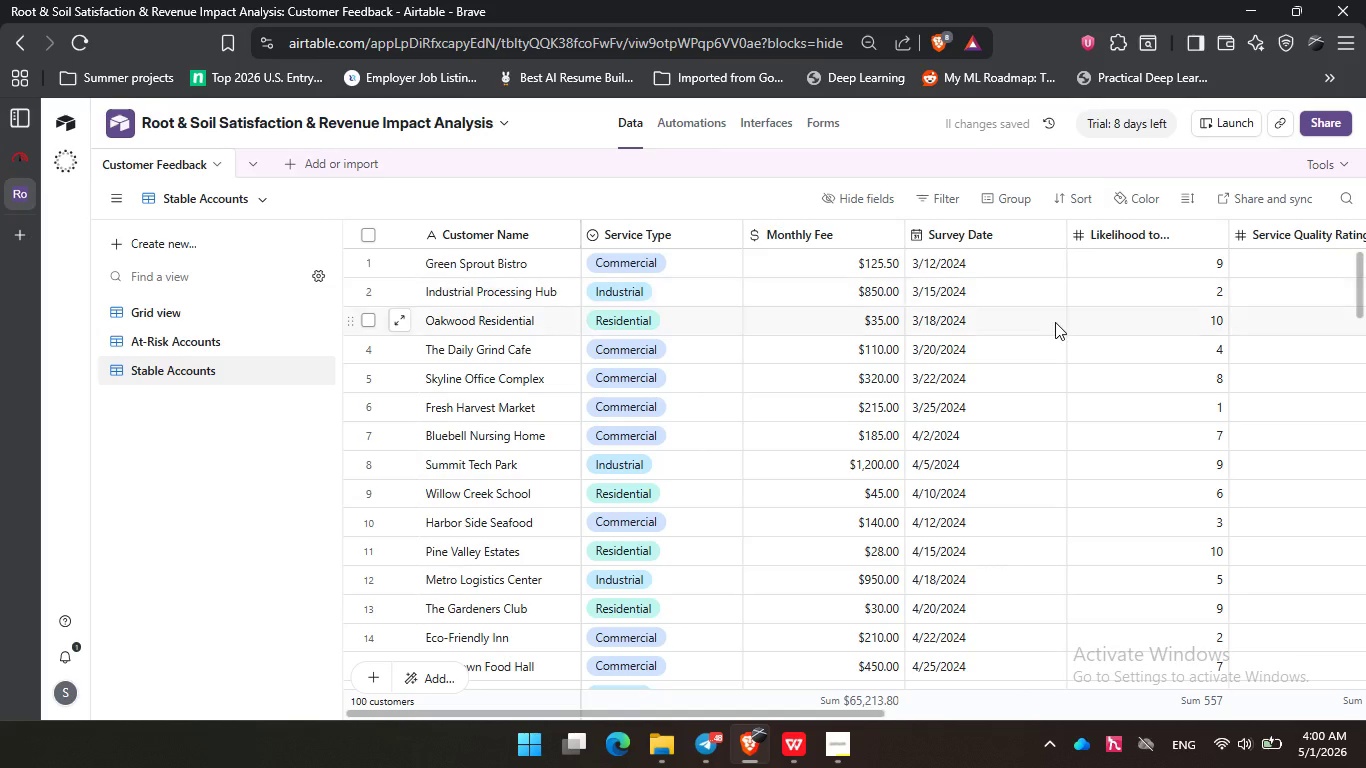 
left_click([921, 197])
 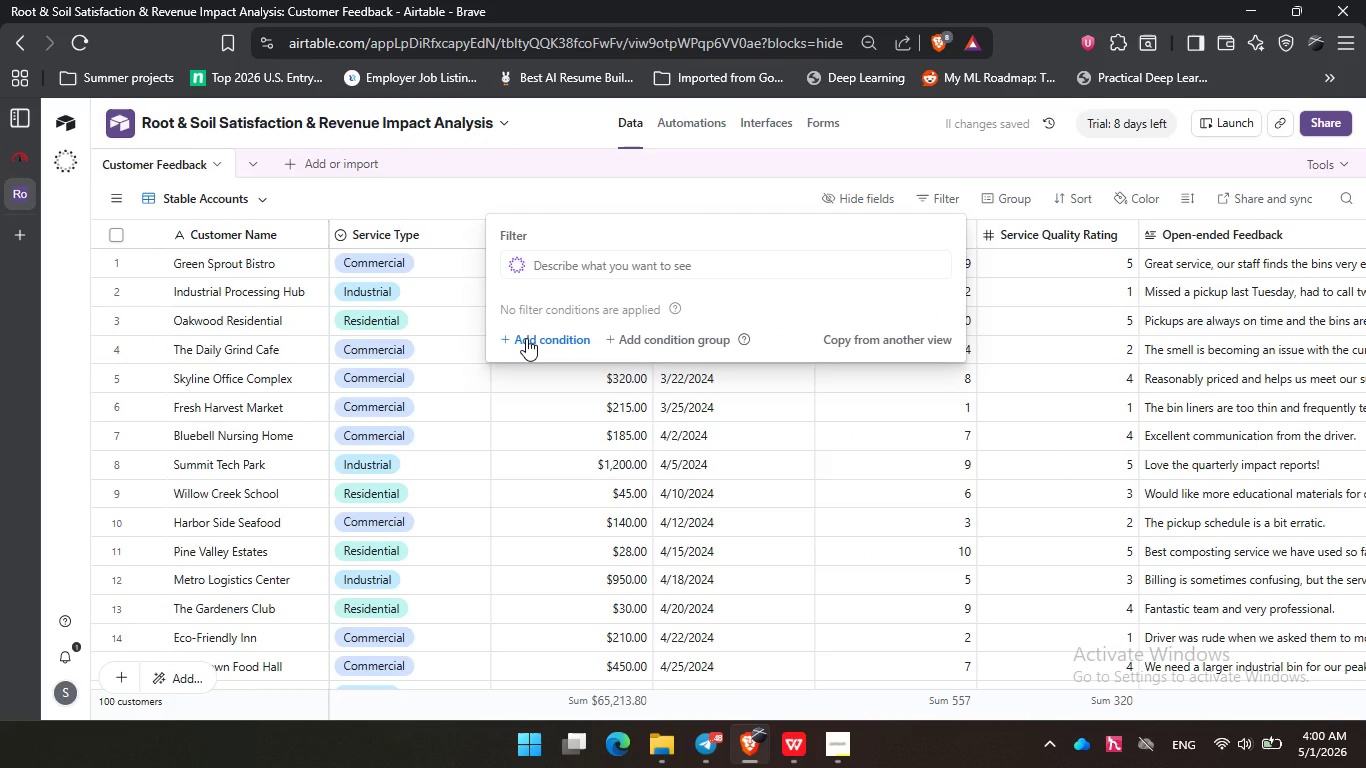 
left_click([526, 338])
 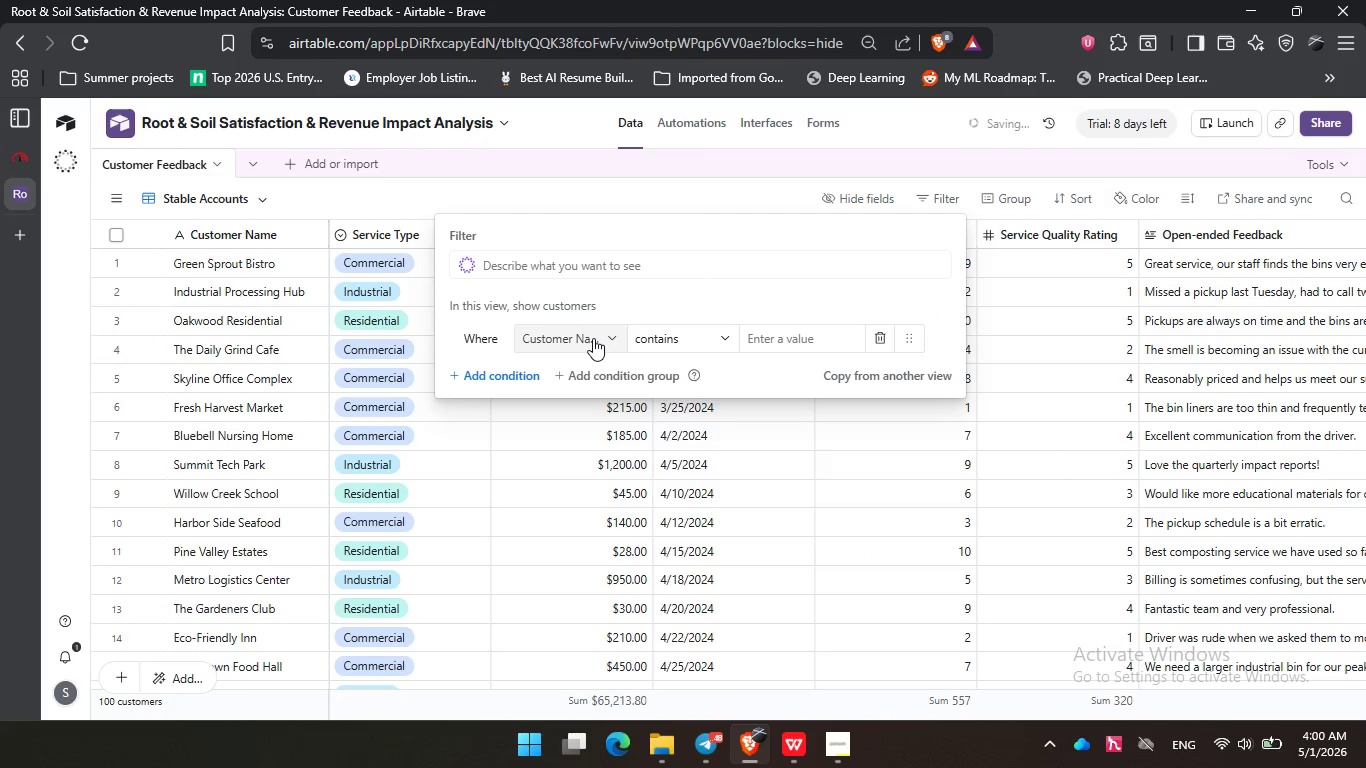 
left_click([593, 338])
 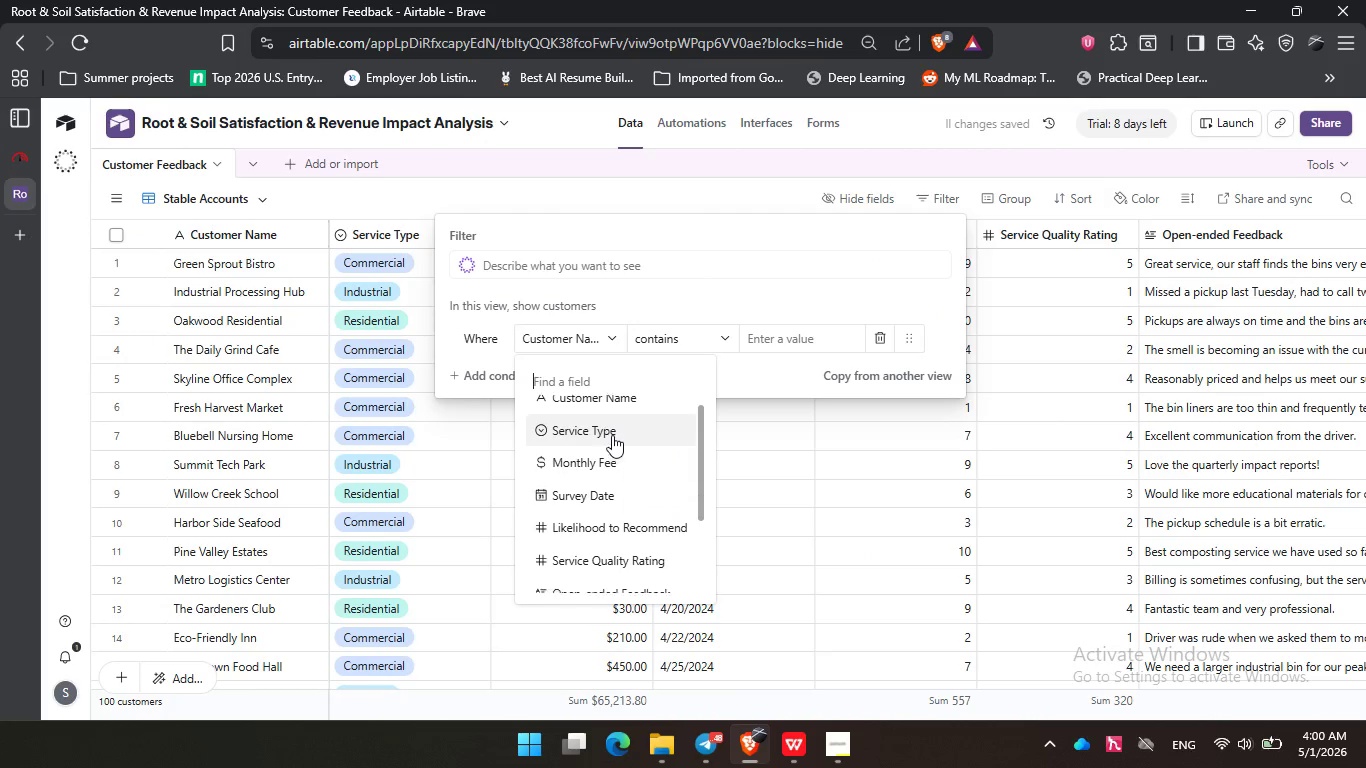 
scroll: coordinate [612, 435], scroll_direction: down, amount: 5.0
 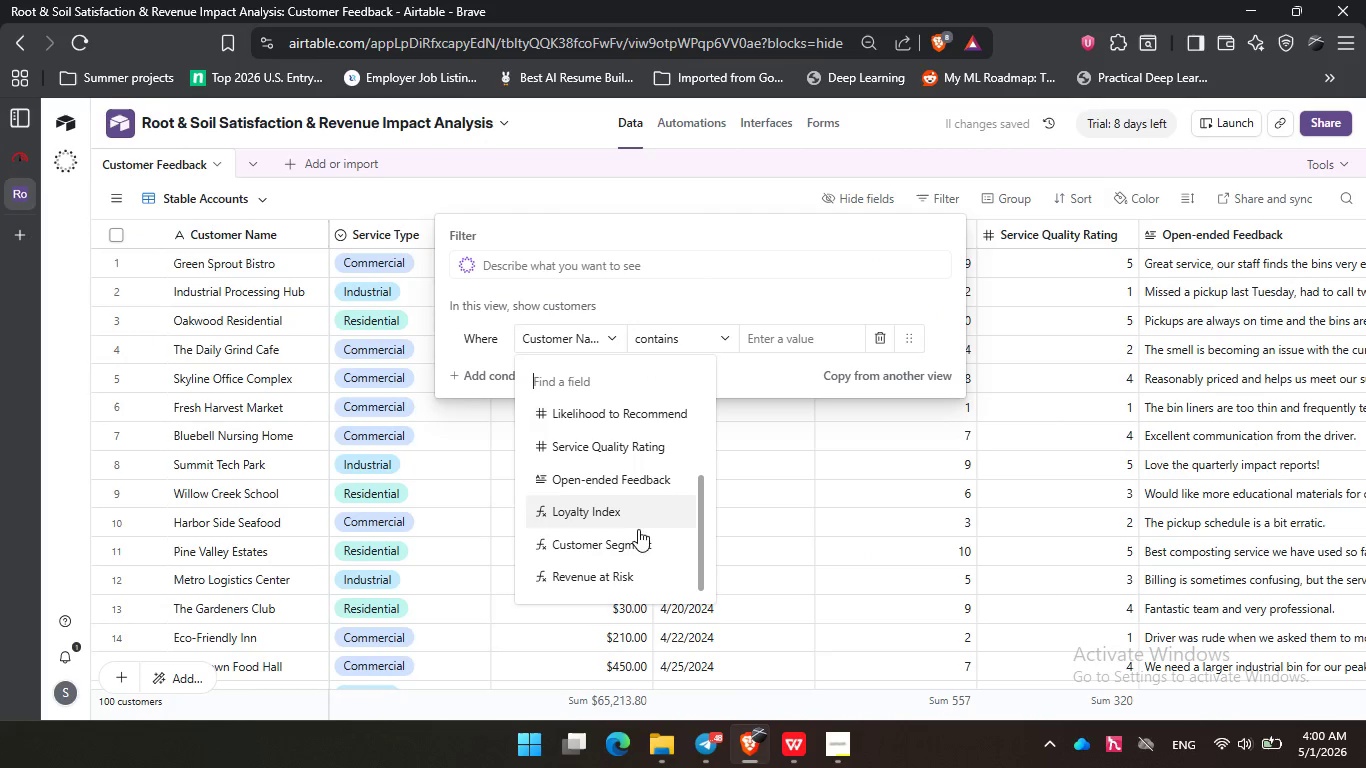 
left_click([639, 541])
 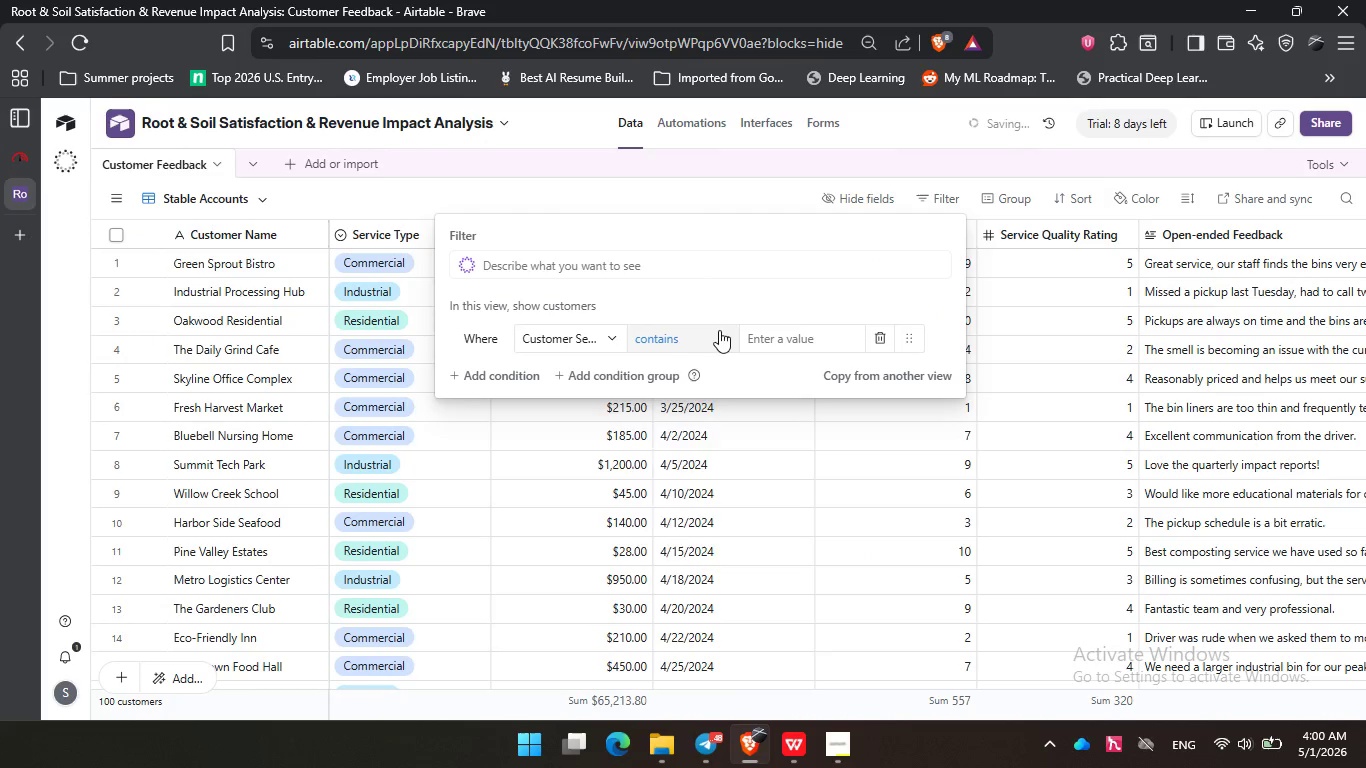 
left_click([719, 330])
 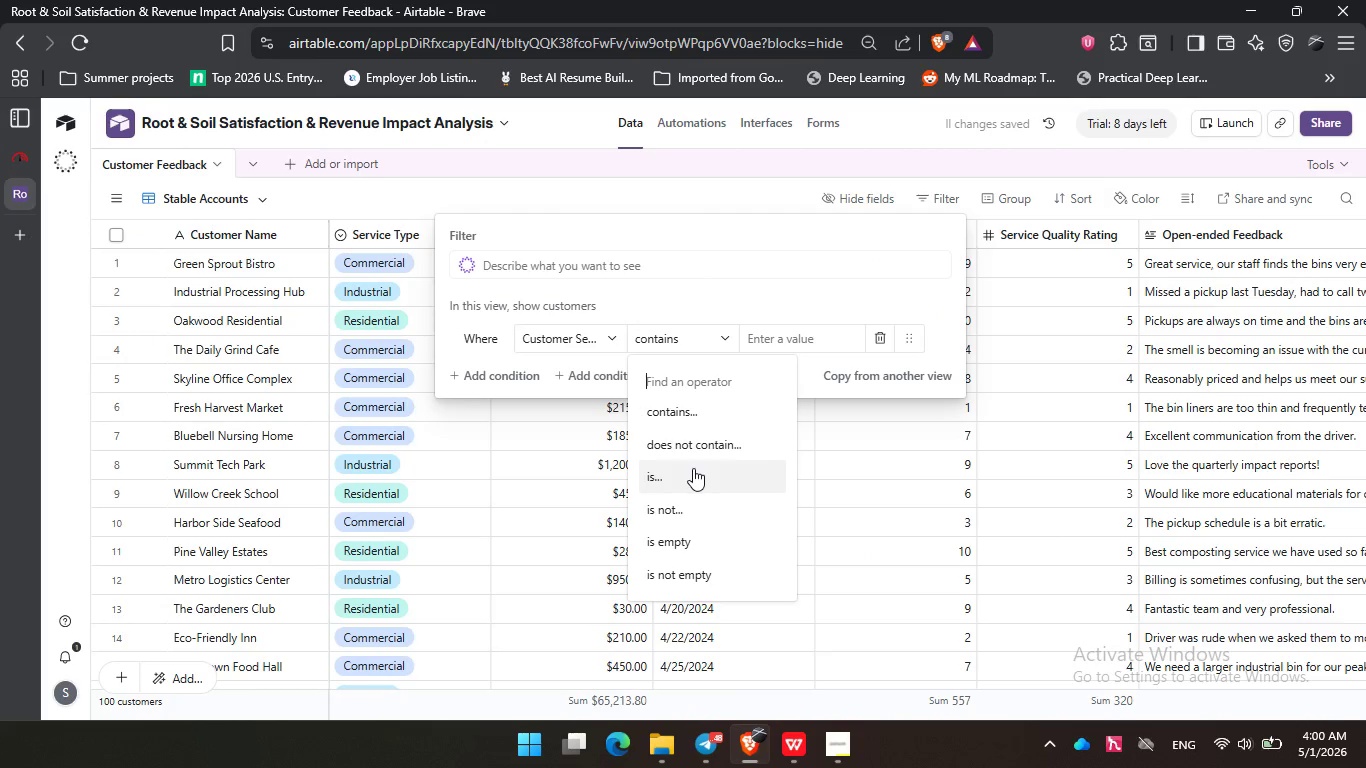 
left_click([693, 468])
 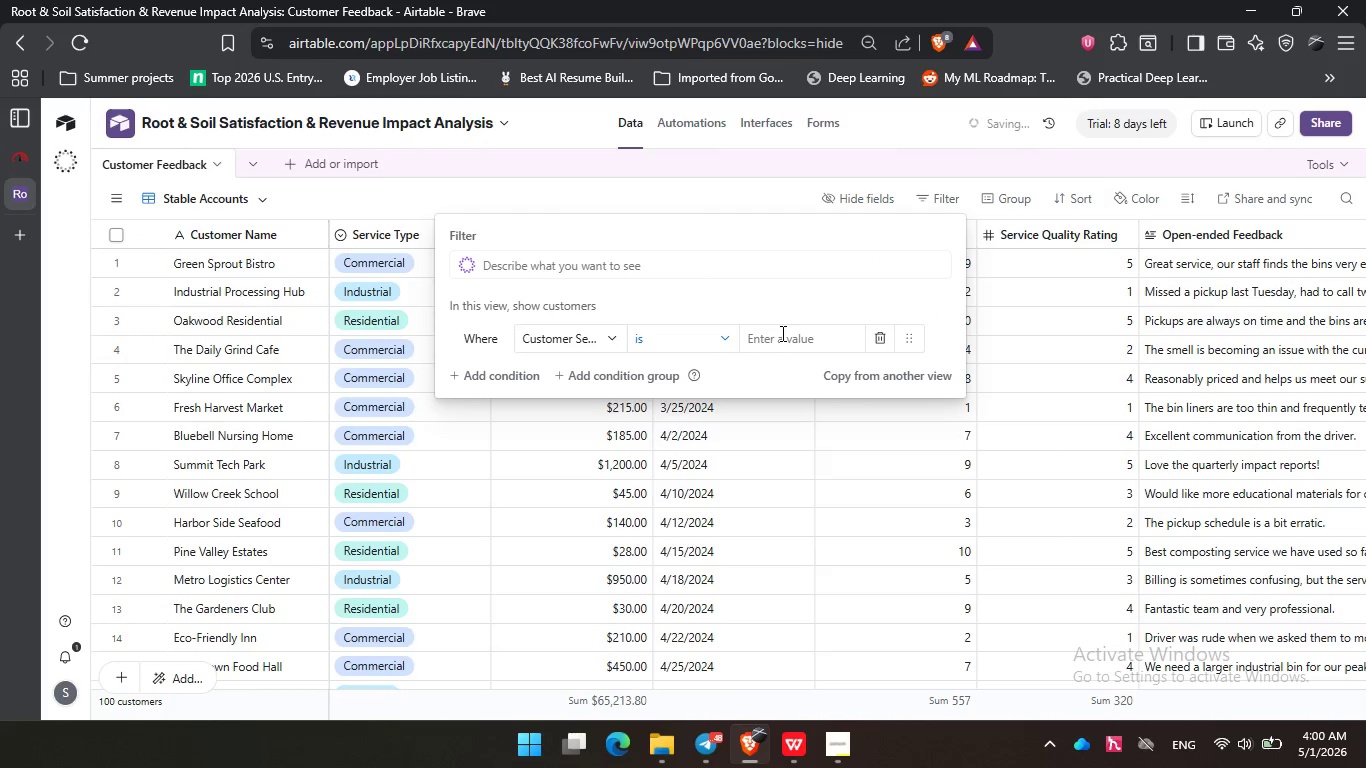 
left_click([781, 333])
 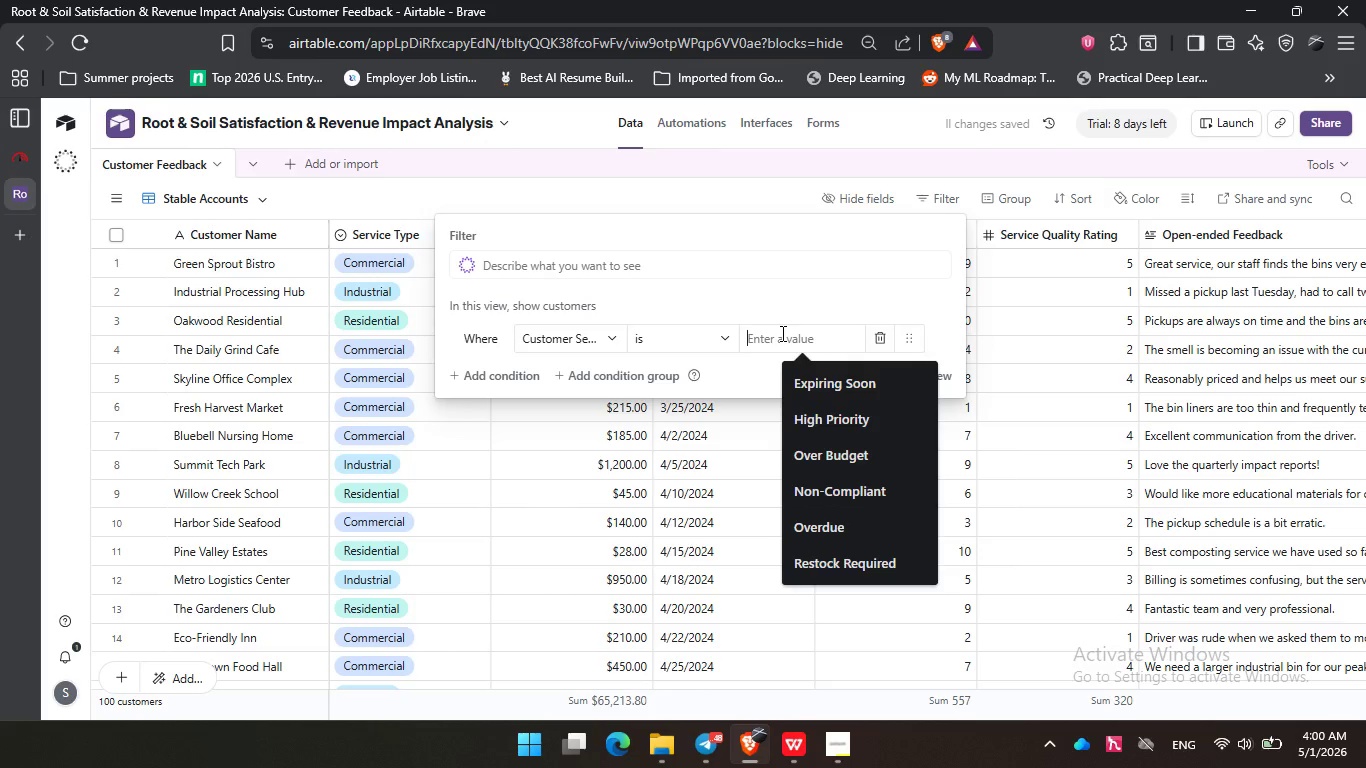 
type(Stable)
 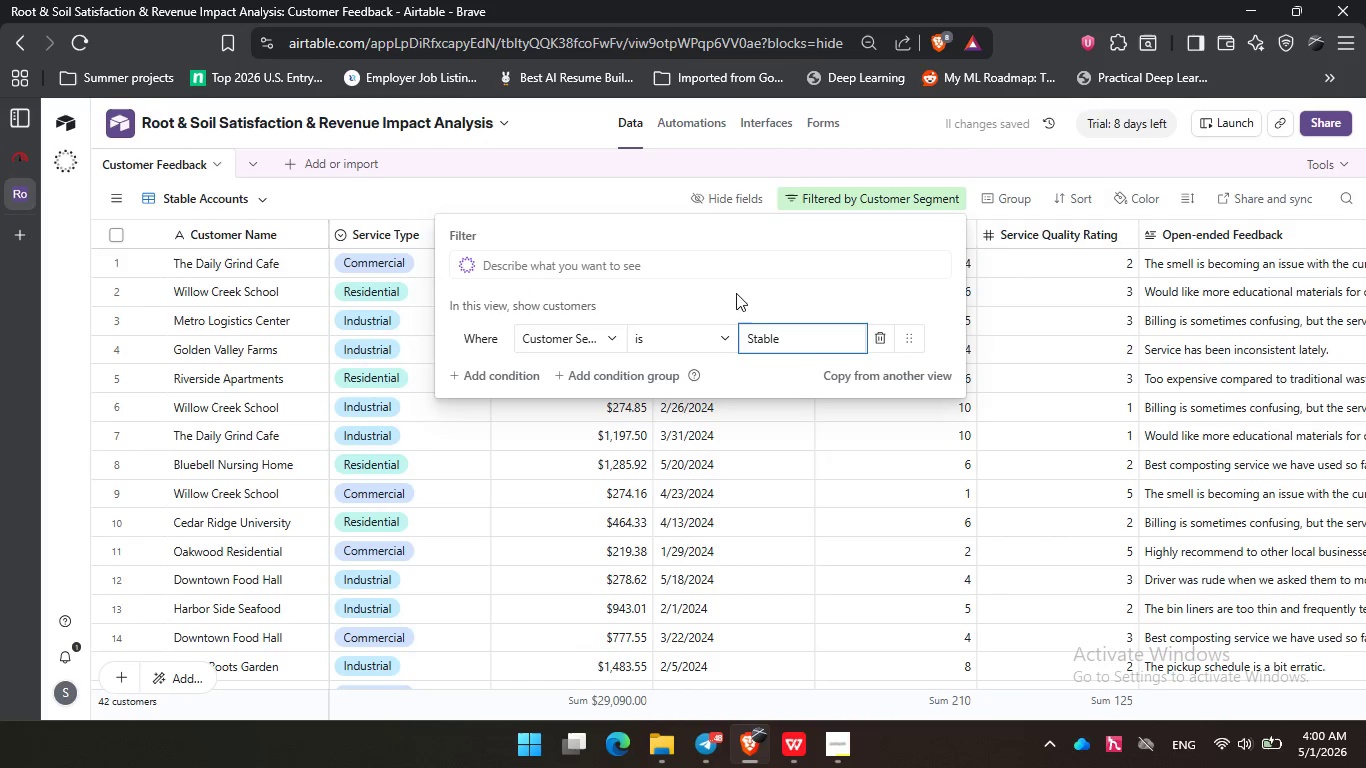 
left_click([879, 291])
 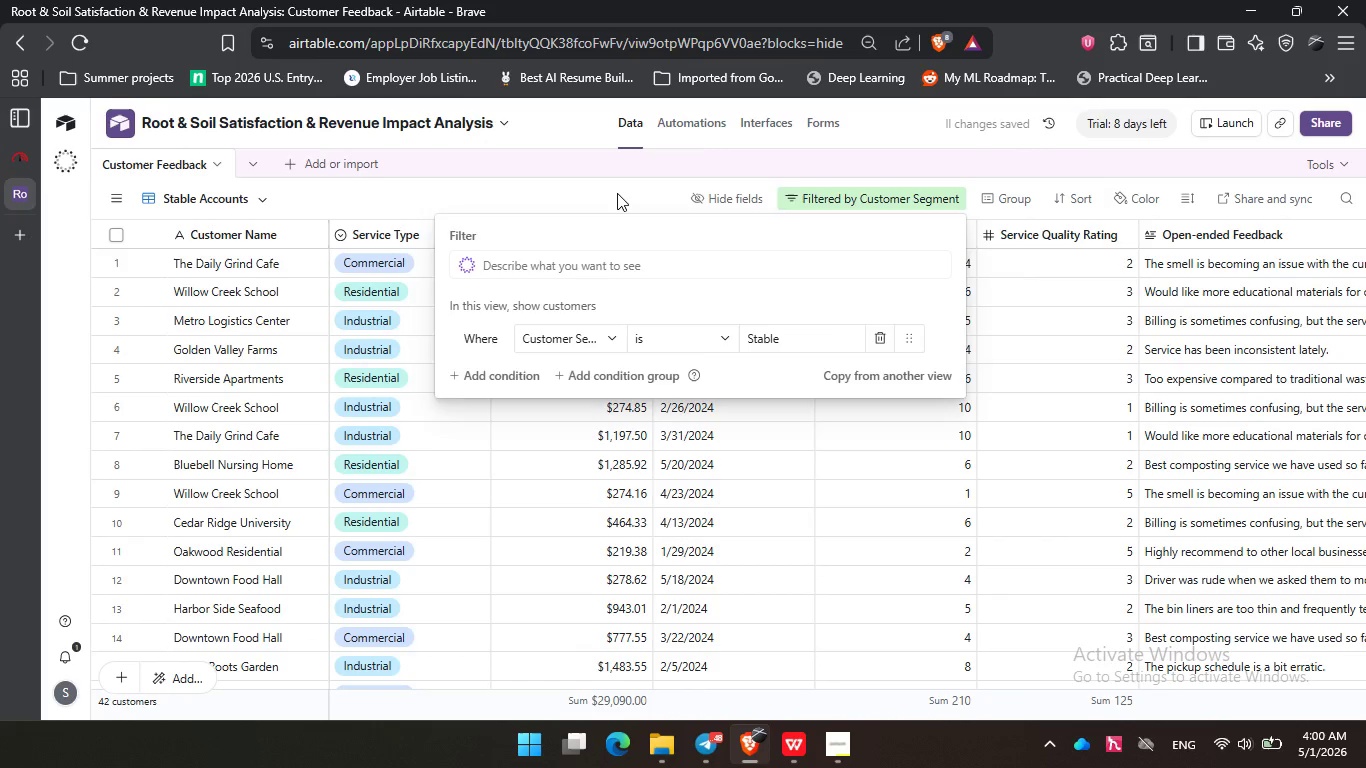 
left_click([617, 193])
 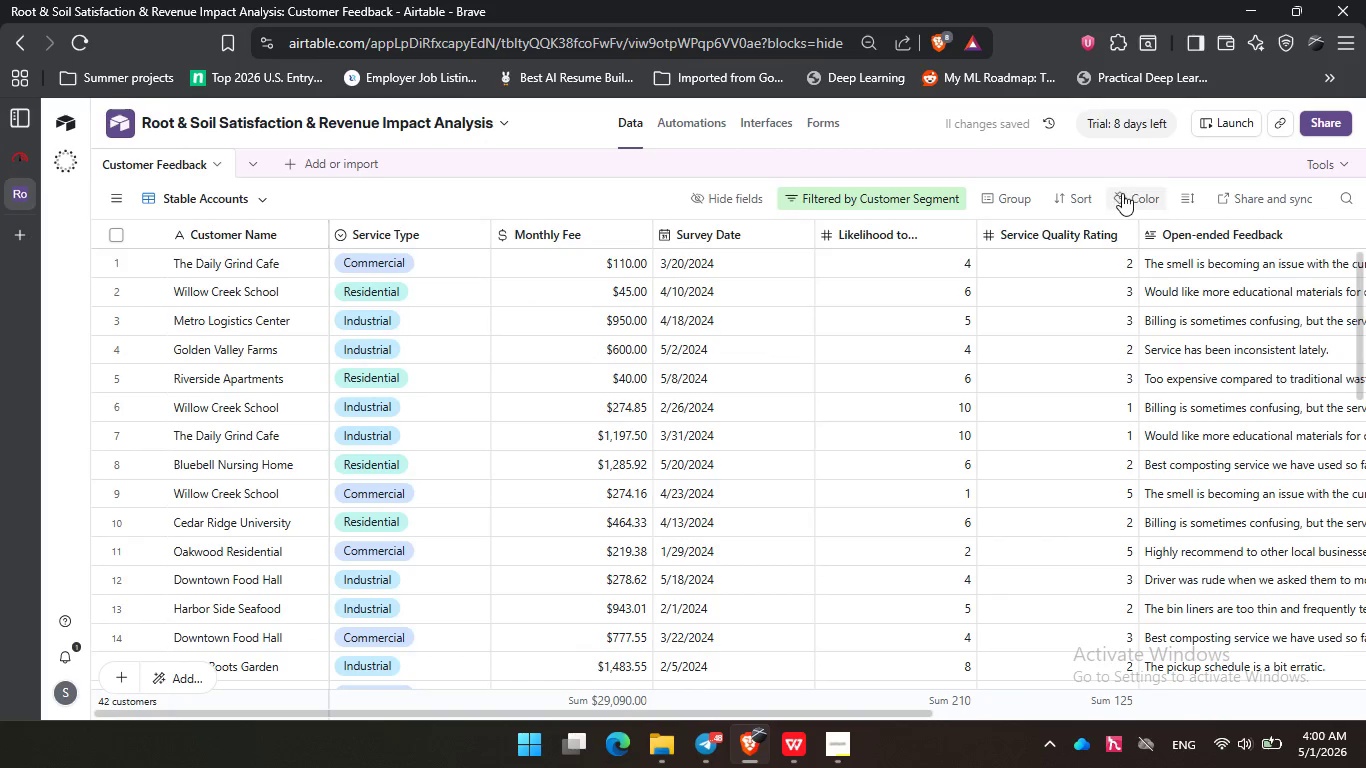 
left_click([1123, 193])
 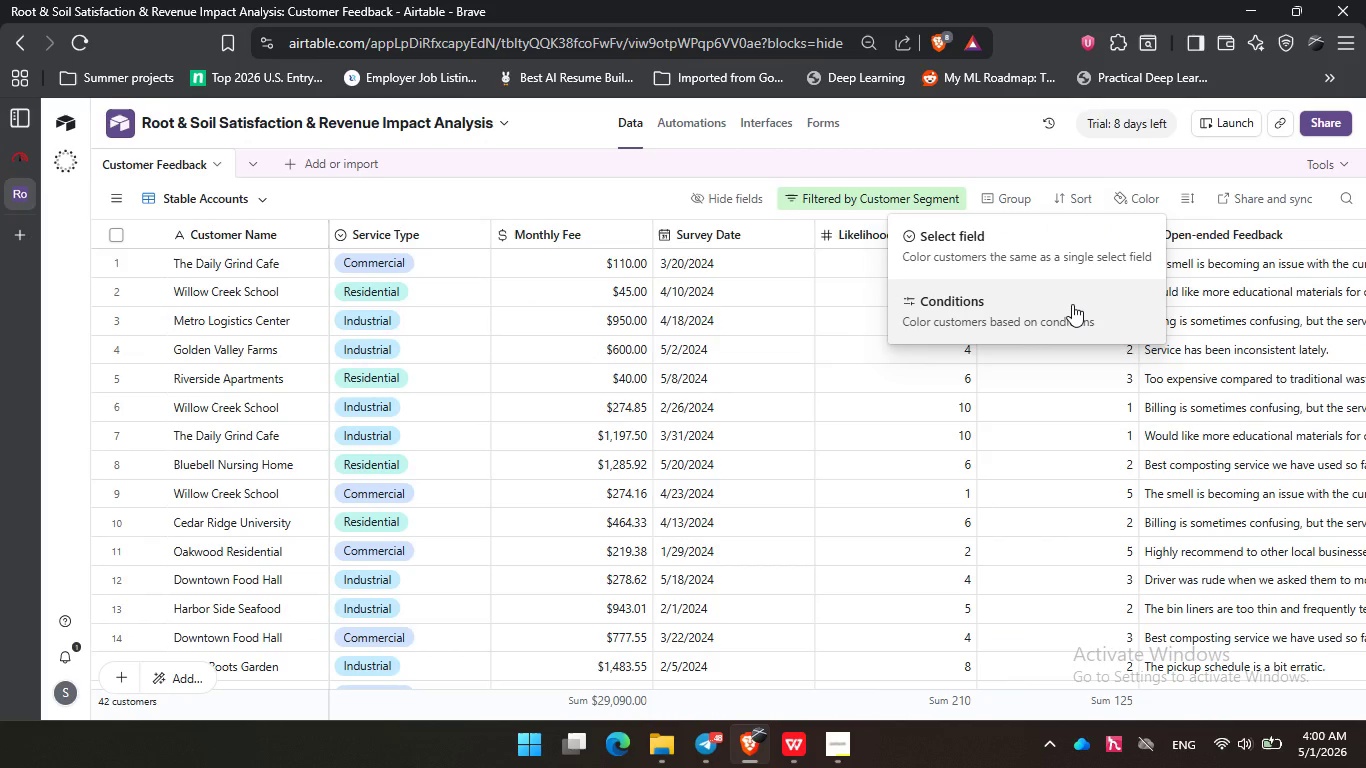 
left_click([1072, 304])
 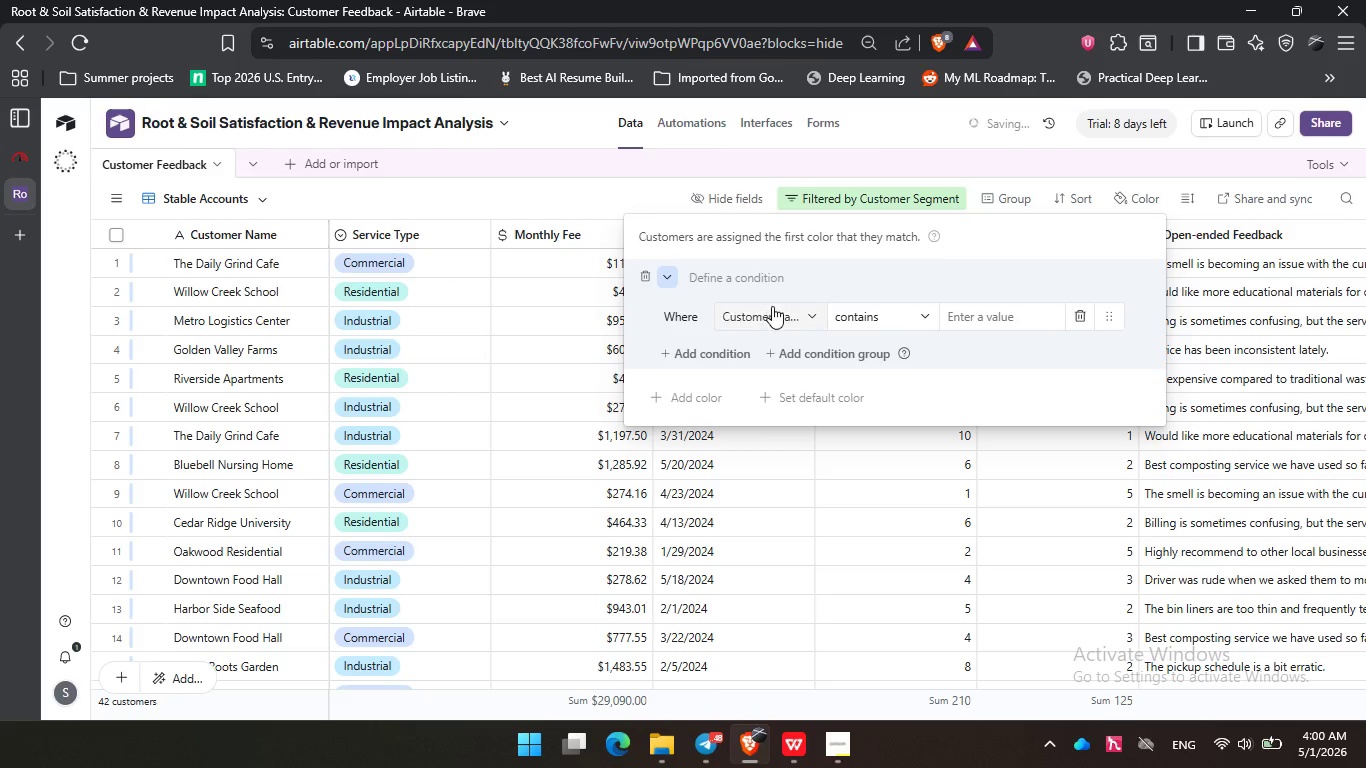 
left_click([772, 306])
 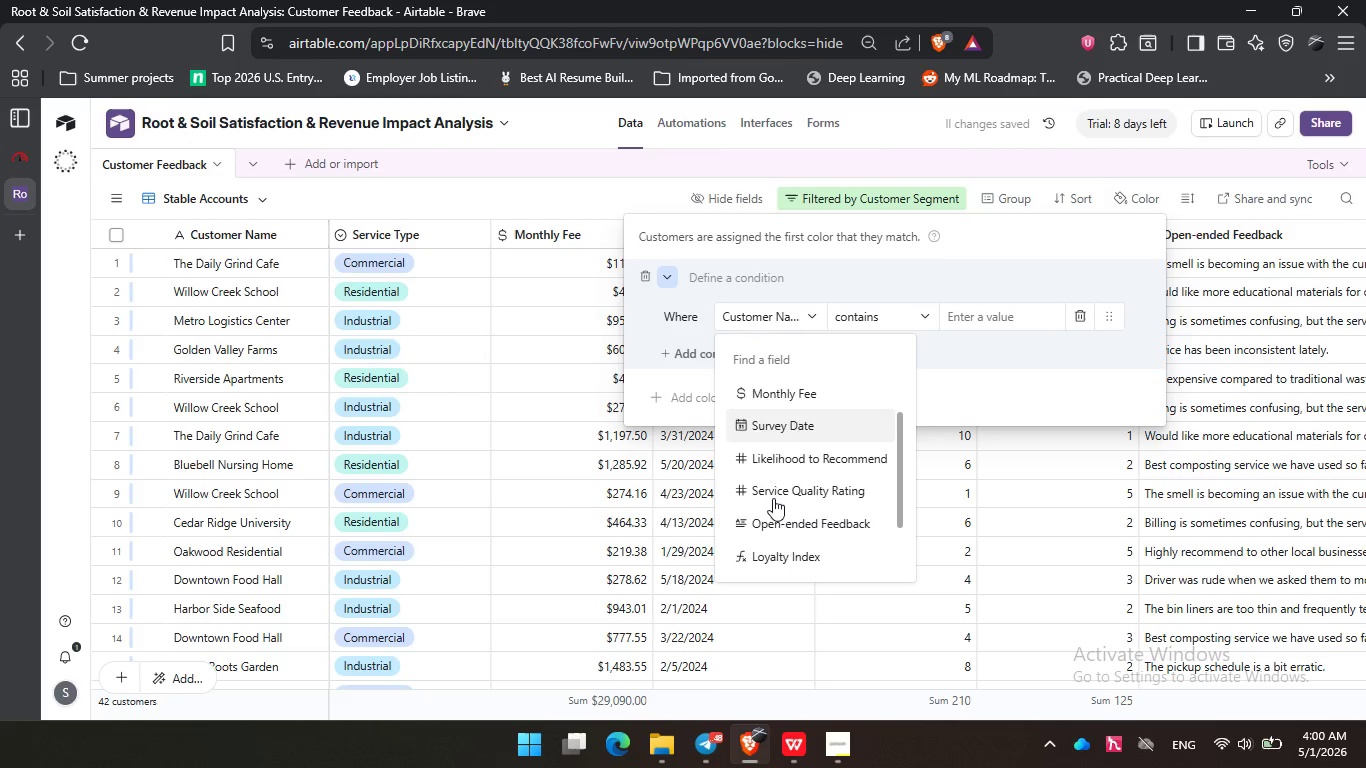 
scroll: coordinate [773, 498], scroll_direction: down, amount: 3.0
 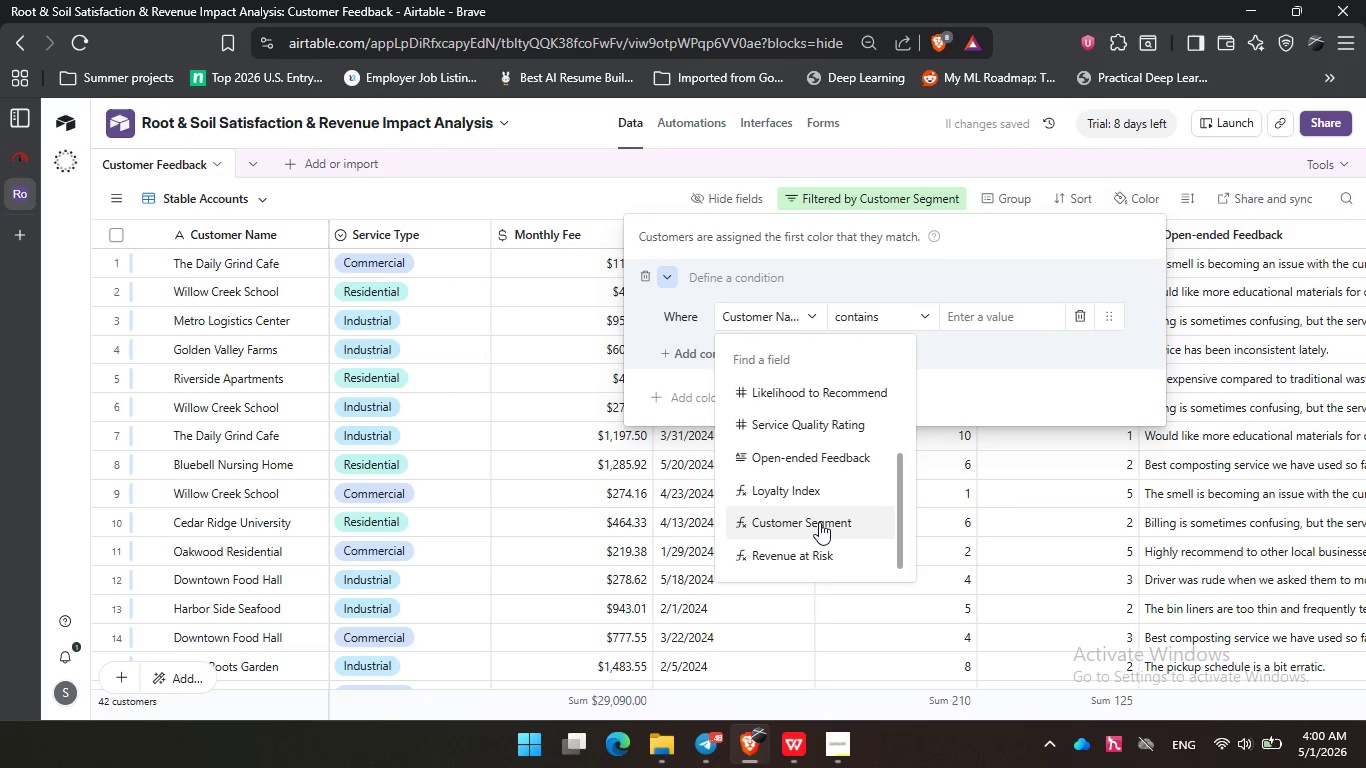 
left_click([819, 522])
 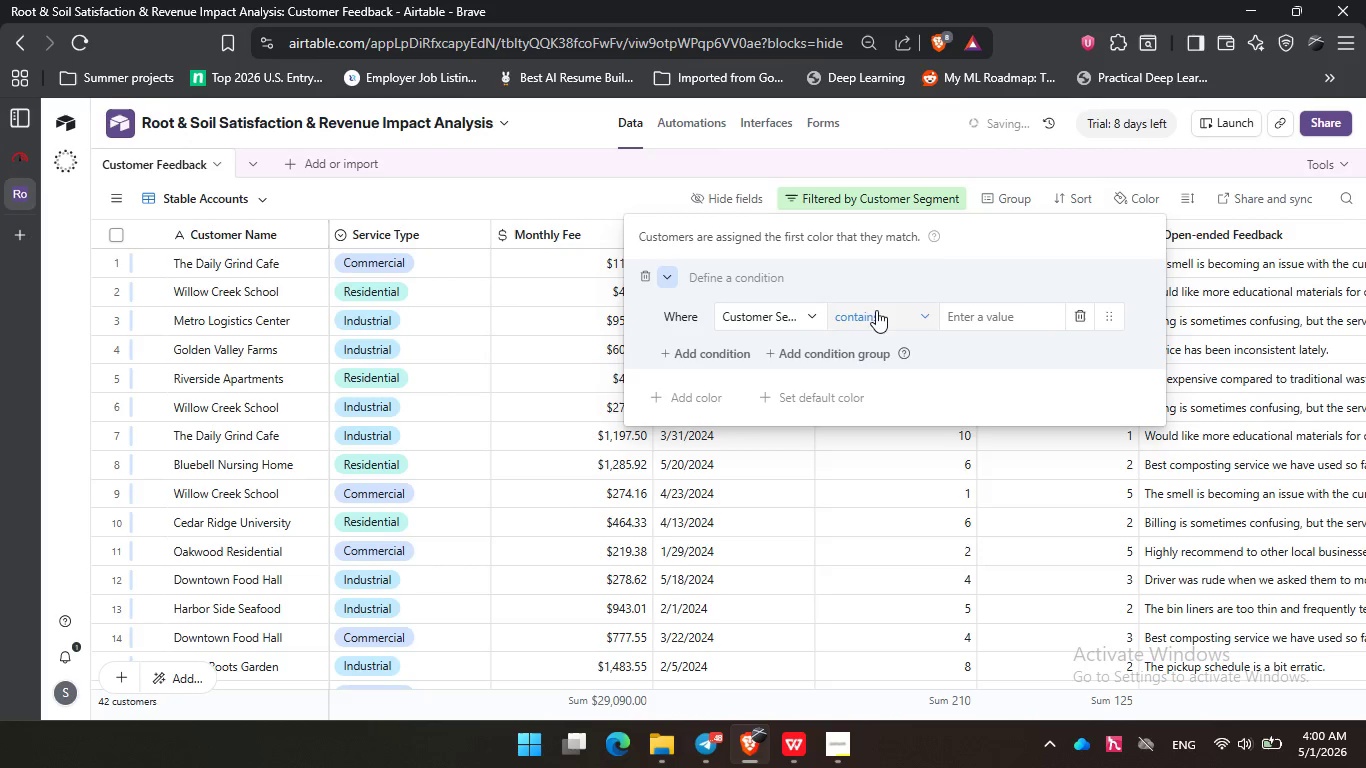 
left_click([876, 310])
 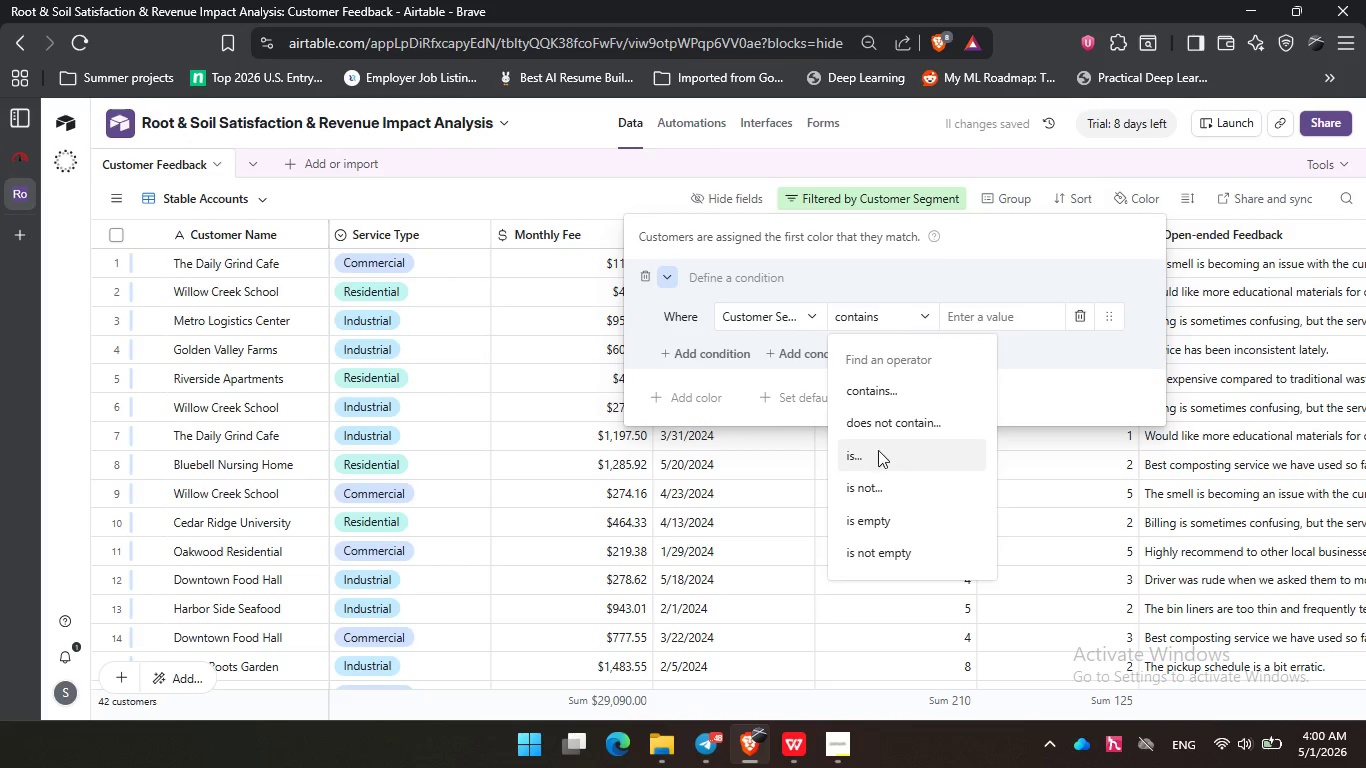 
left_click([878, 450])
 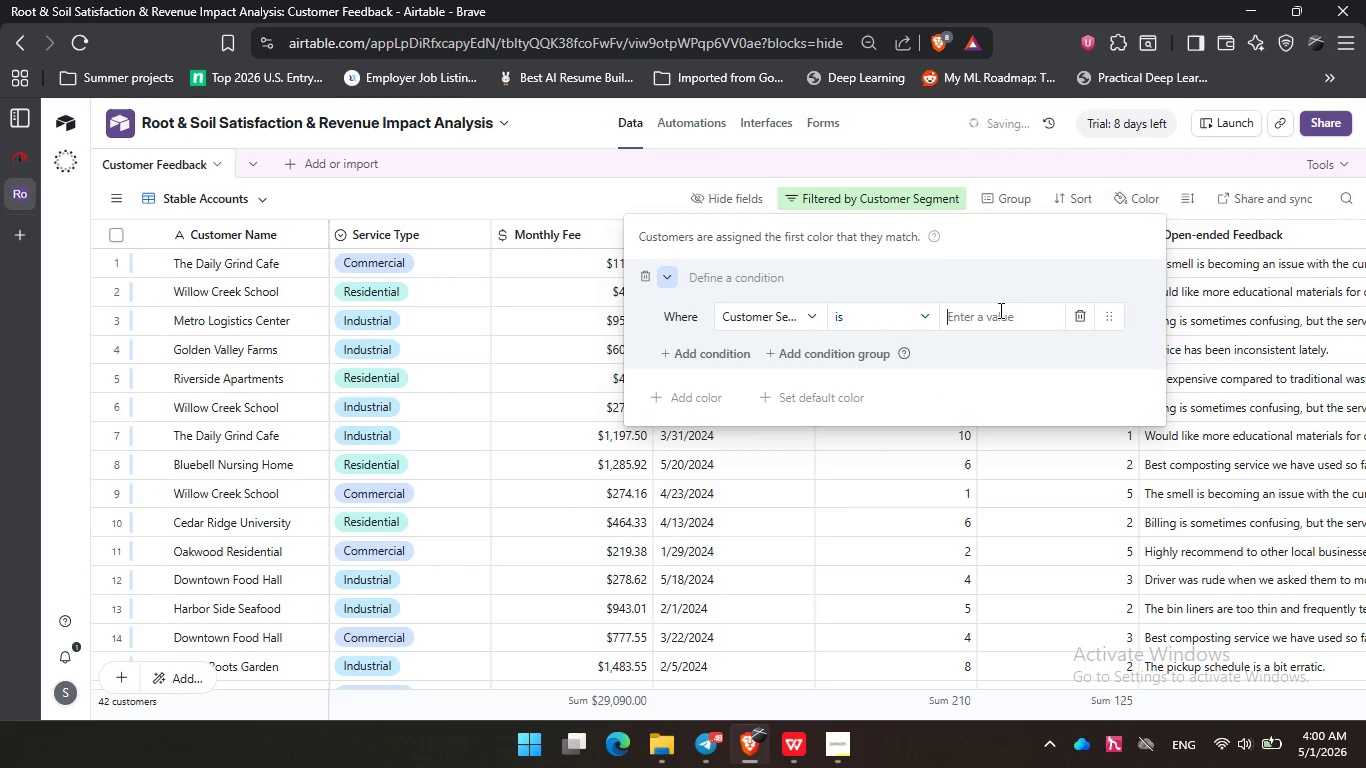 
left_click([999, 310])
 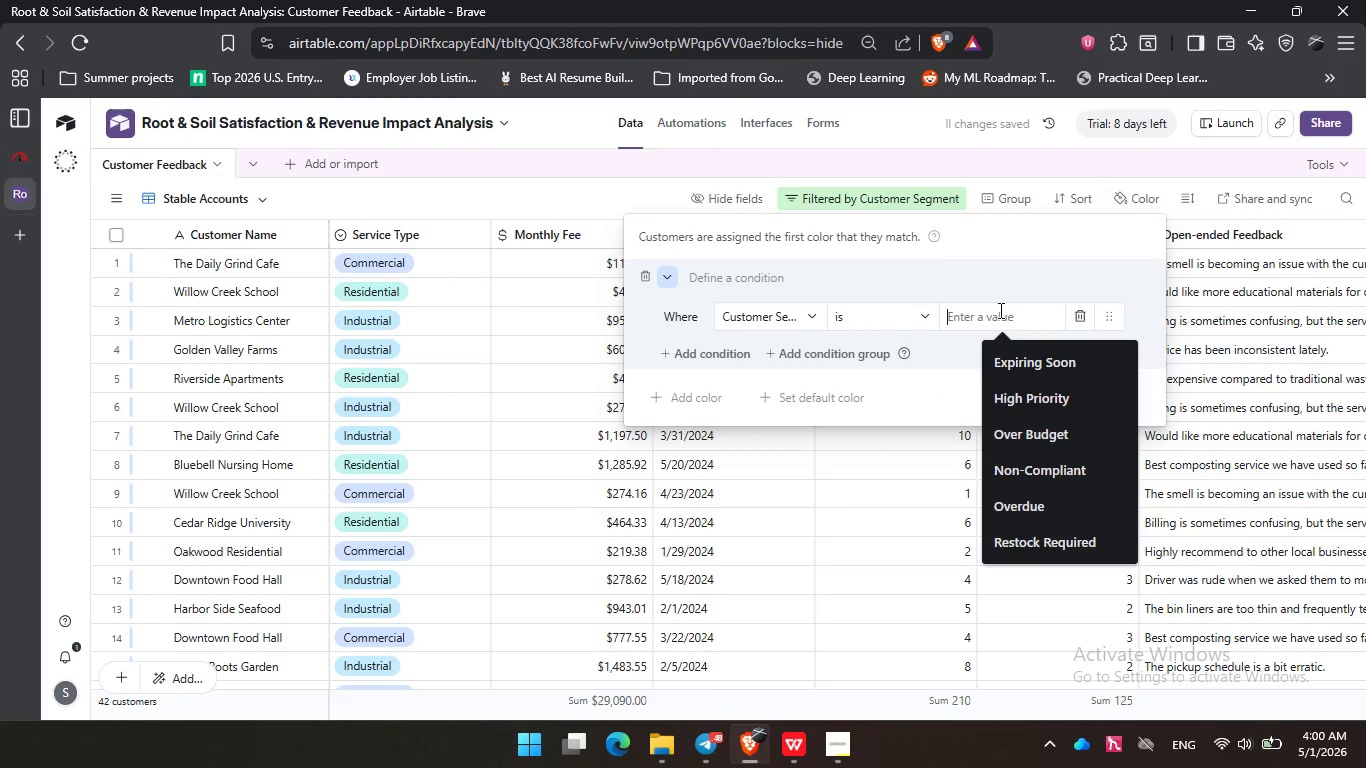 
type(st)
 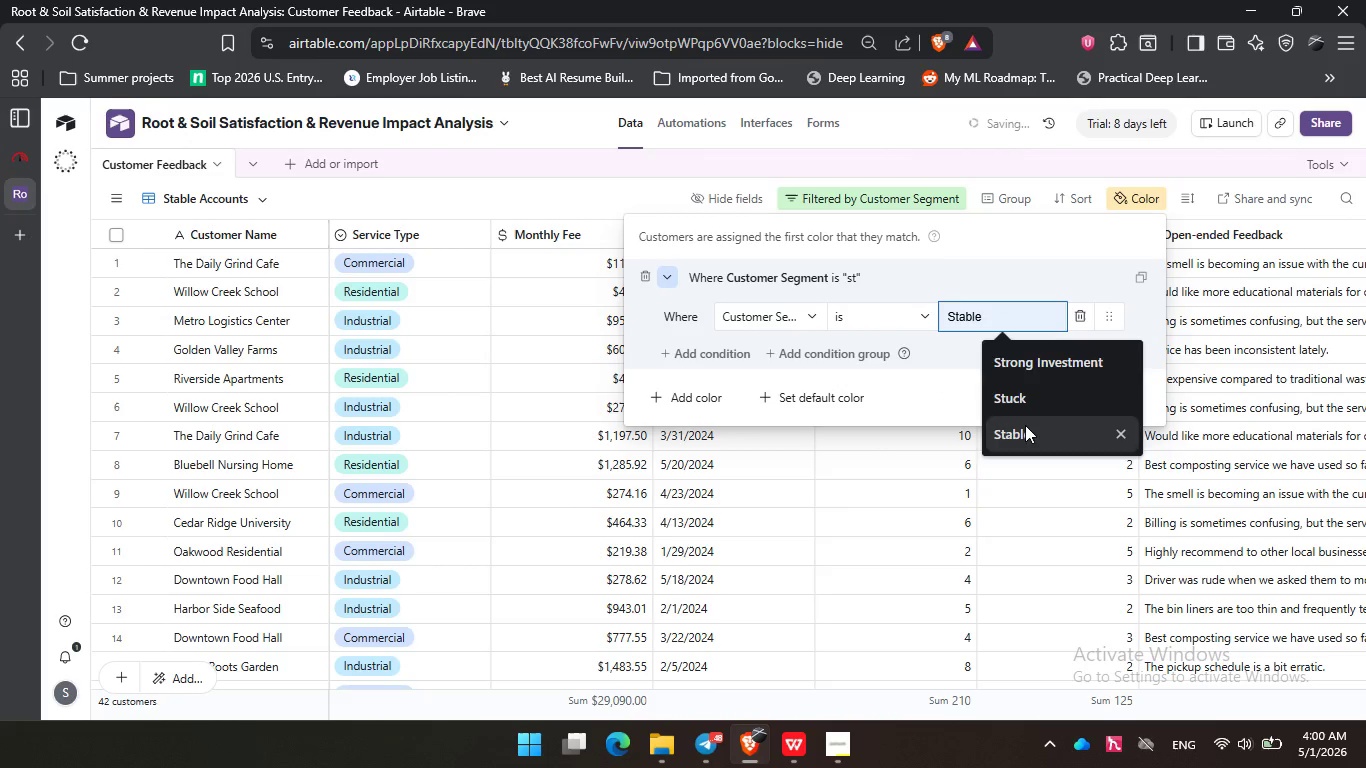 
left_click([1025, 425])
 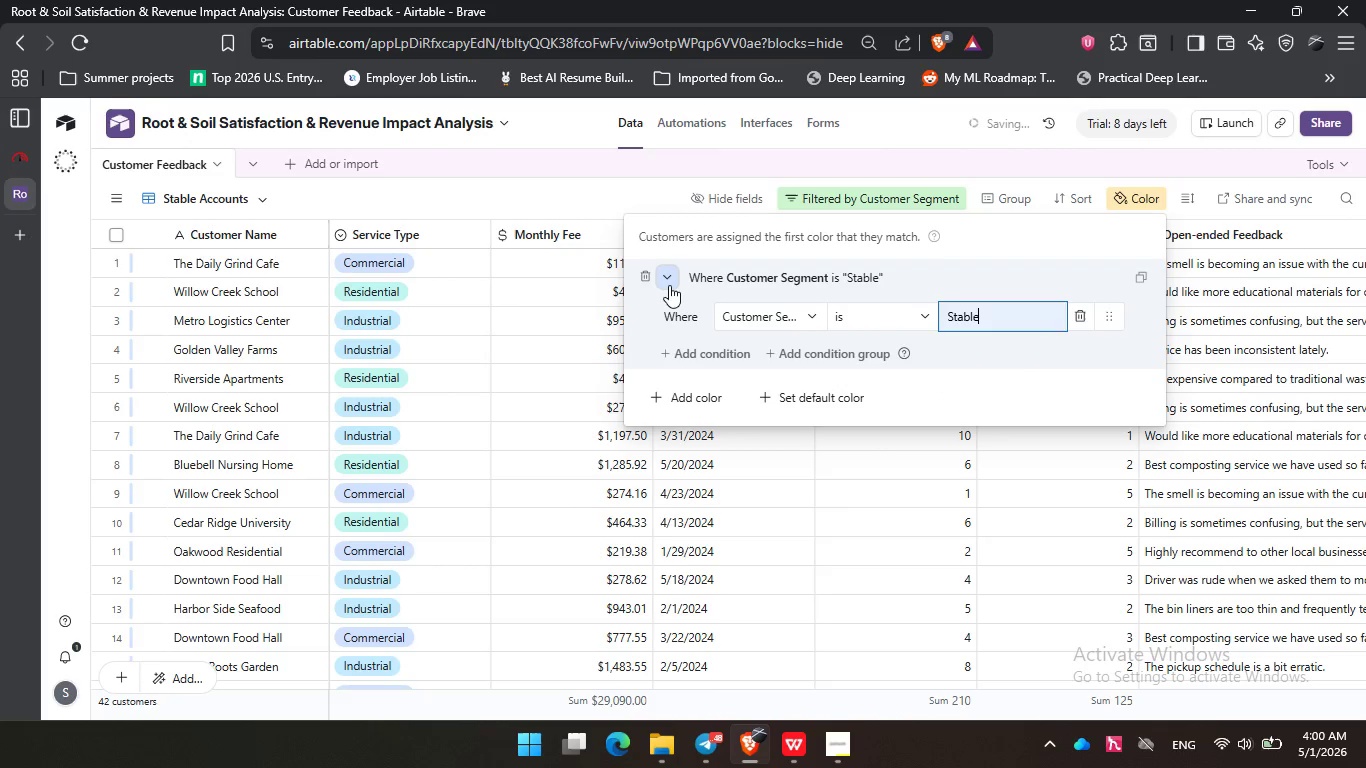 
left_click([669, 285])
 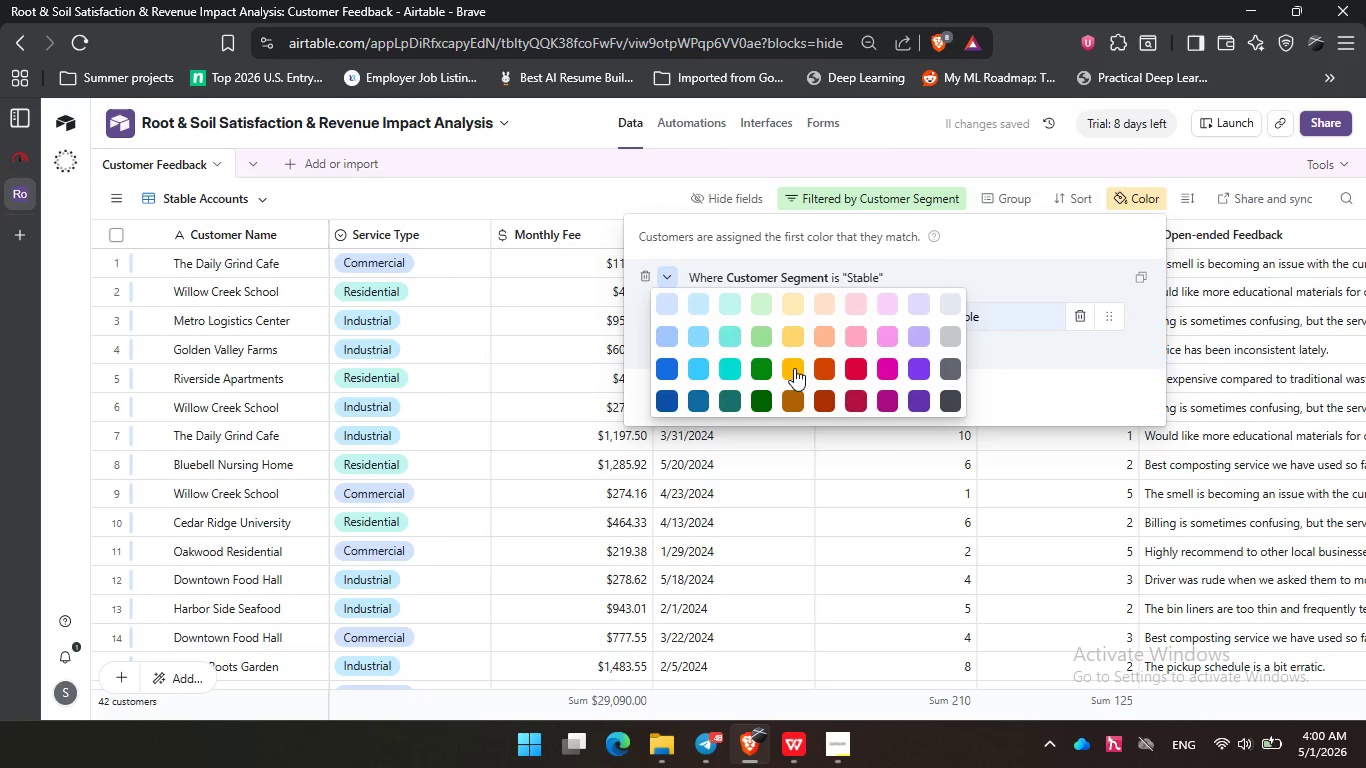 
left_click([794, 368])
 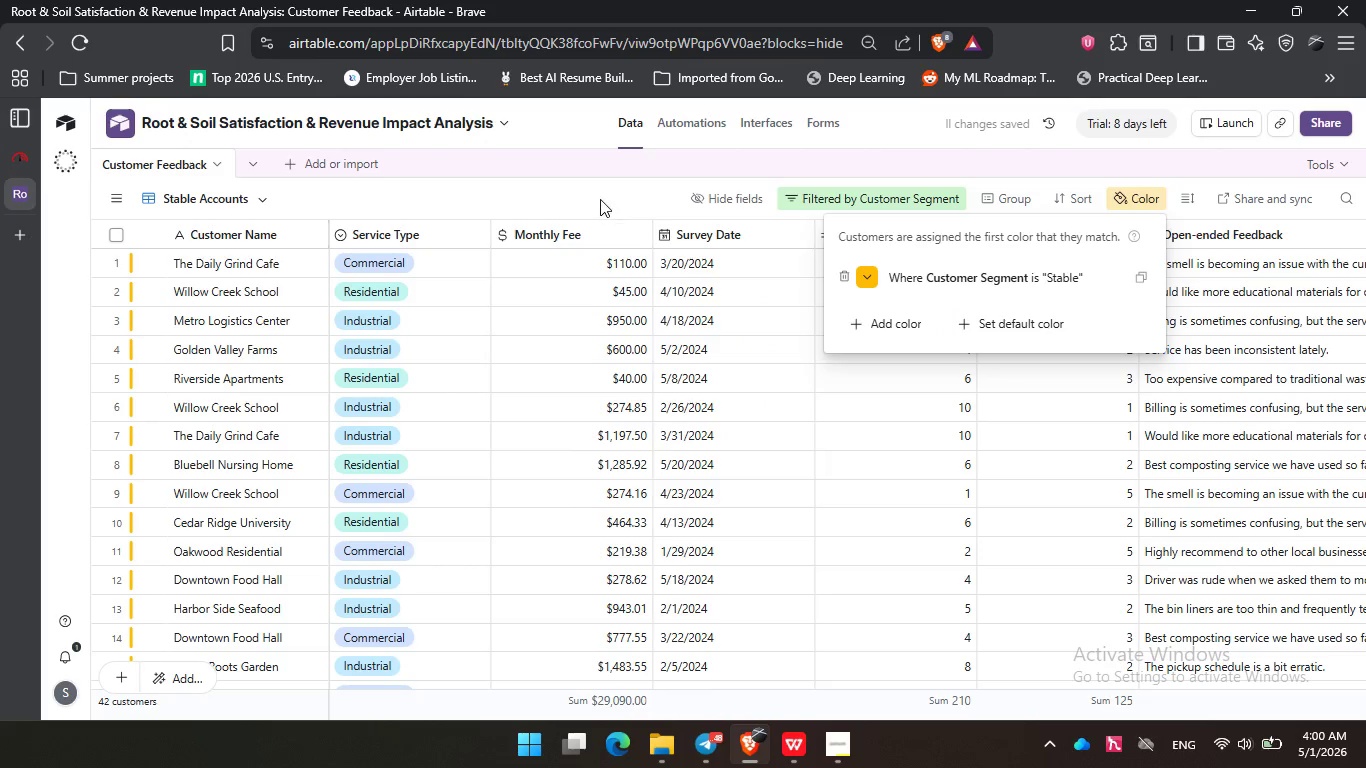 
left_click([600, 199])
 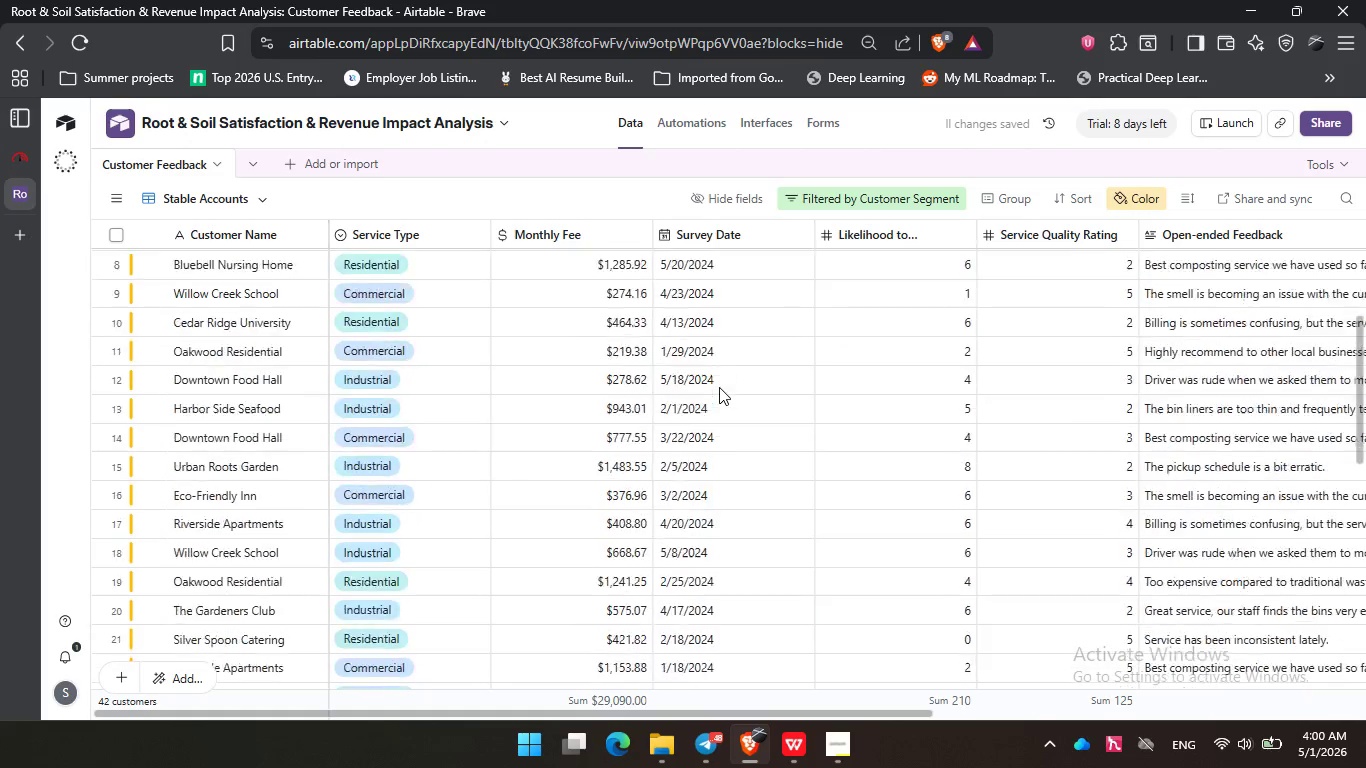 
scroll: coordinate [719, 387], scroll_direction: down, amount: 9.0
 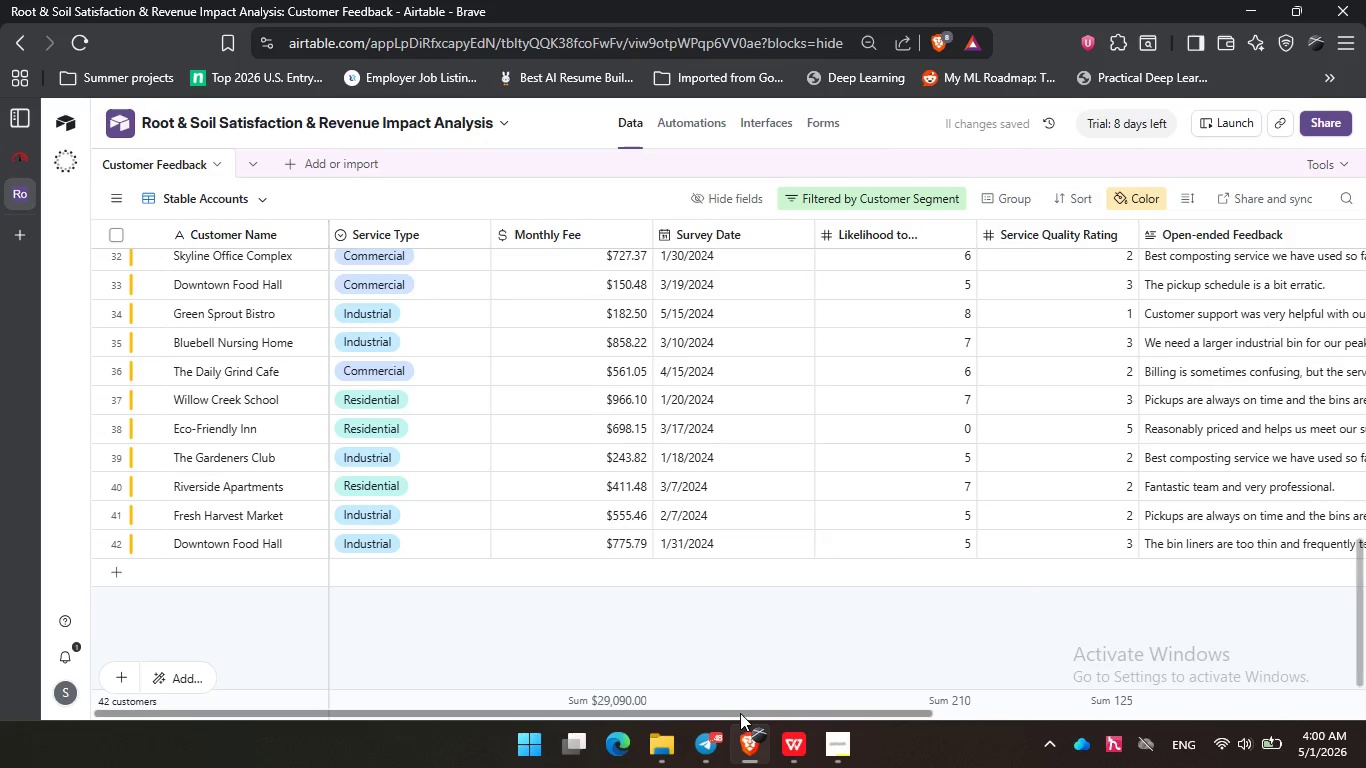 
left_click_drag(start_coordinate=[741, 713], to_coordinate=[1252, 689])
 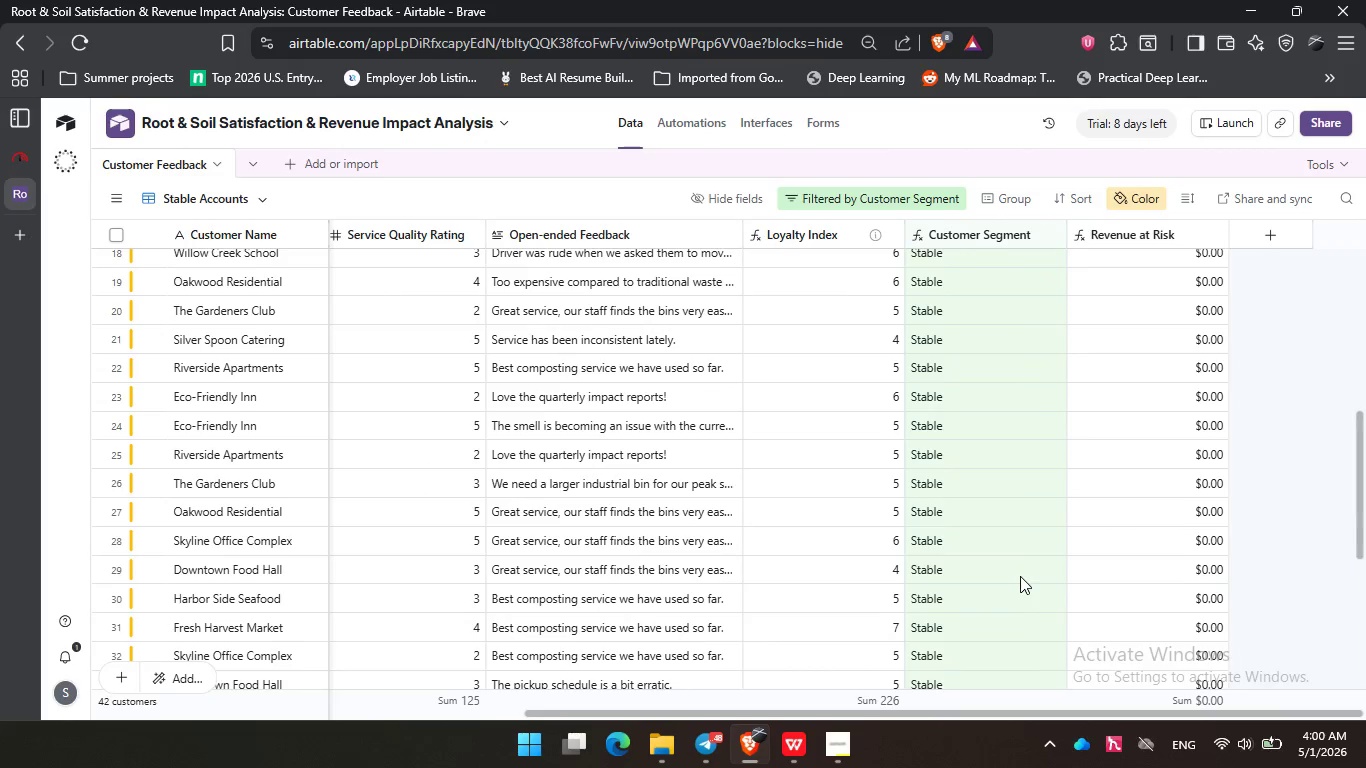 
scroll: coordinate [1020, 576], scroll_direction: up, amount: 15.0
 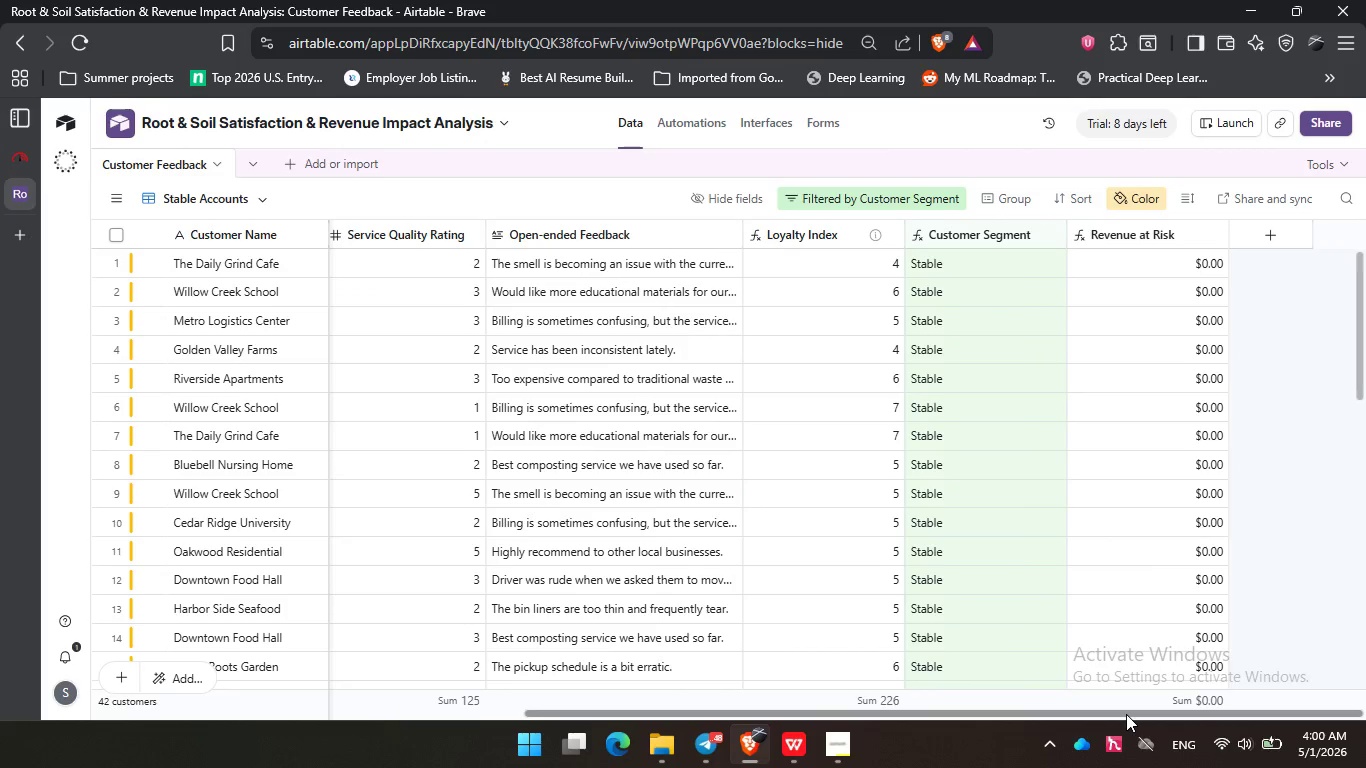 
left_click_drag(start_coordinate=[1126, 714], to_coordinate=[500, 745])
 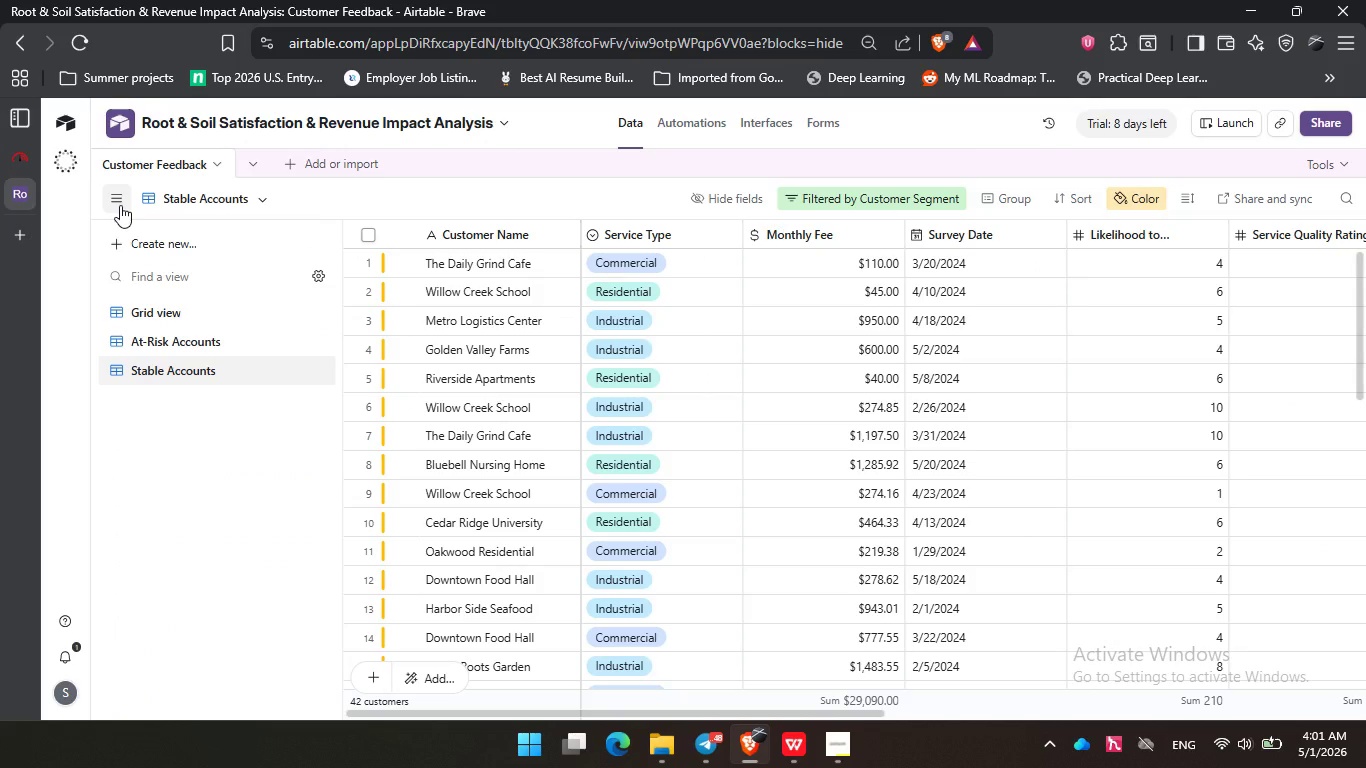 
wait(5.28)
 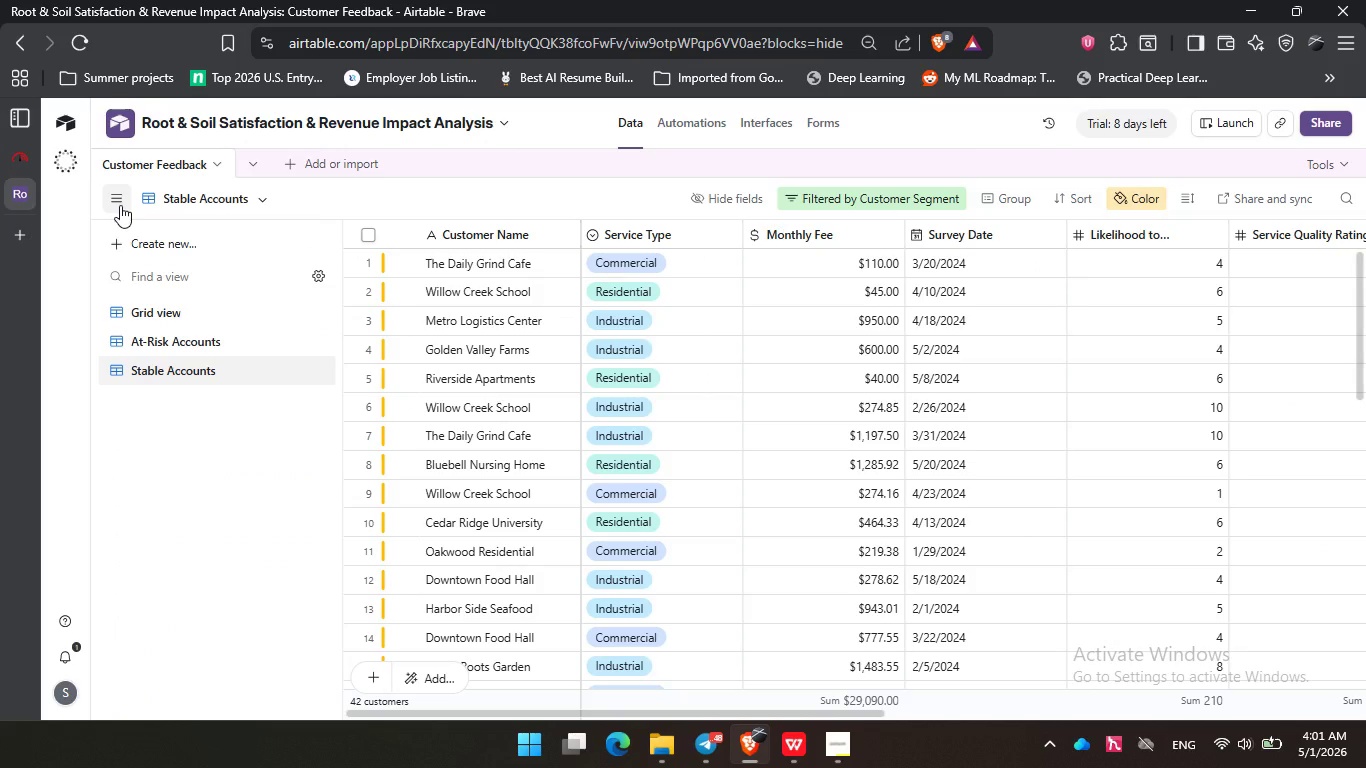 
left_click([120, 205])
 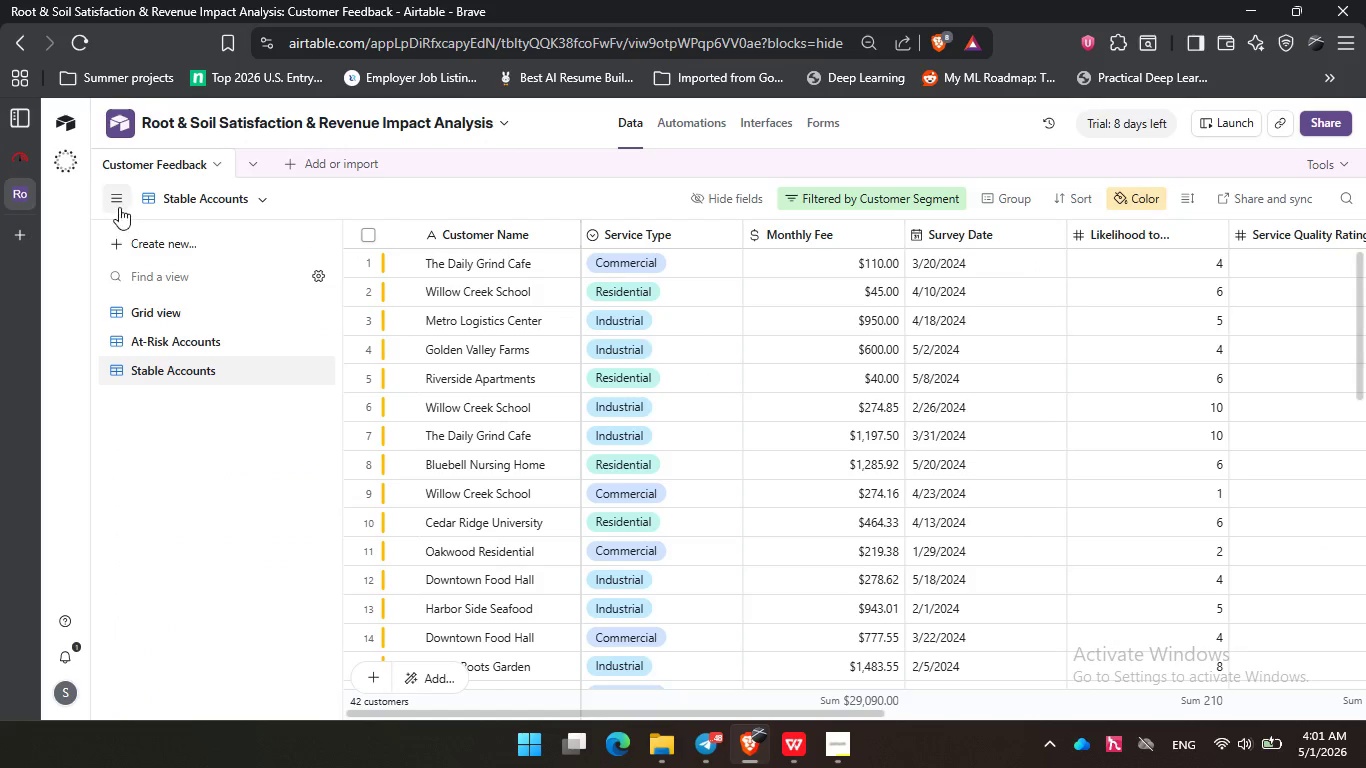 
left_click([254, 488])
 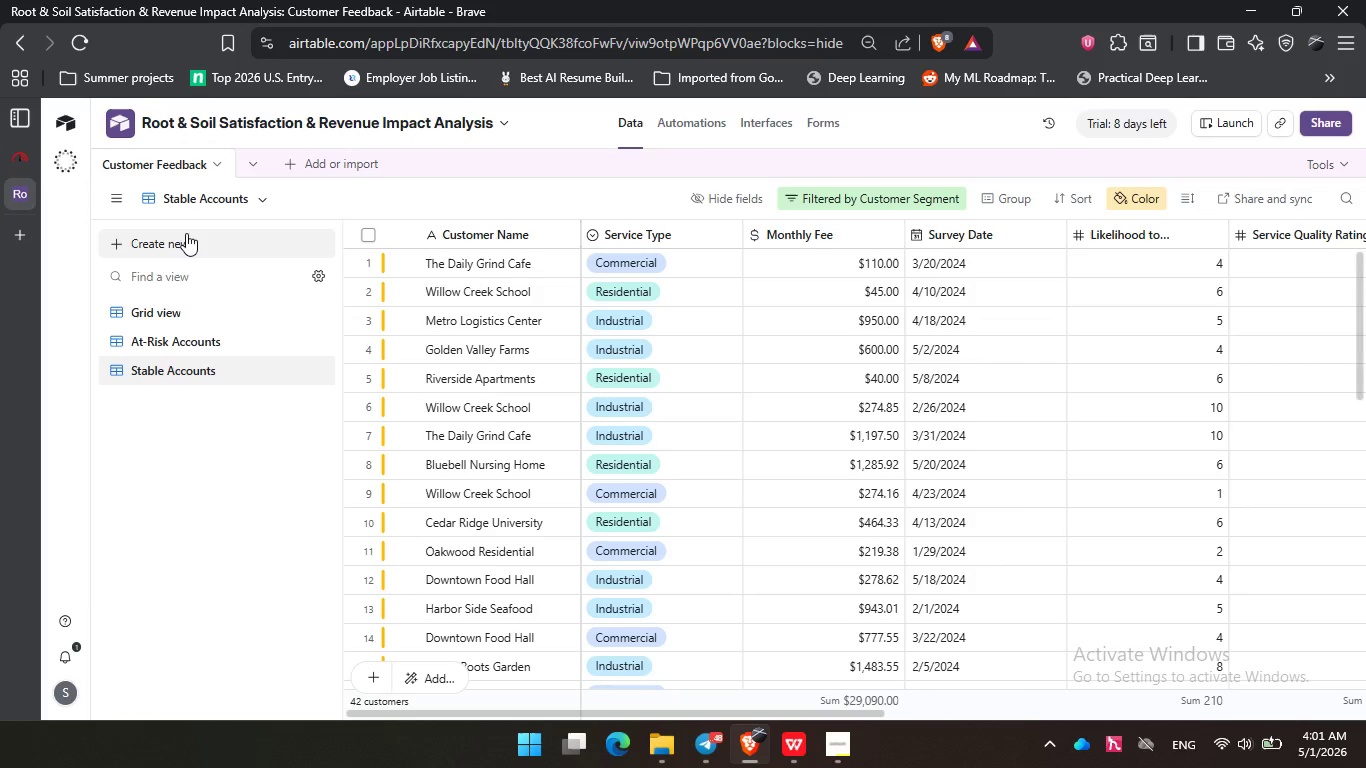 
wait(5.08)
 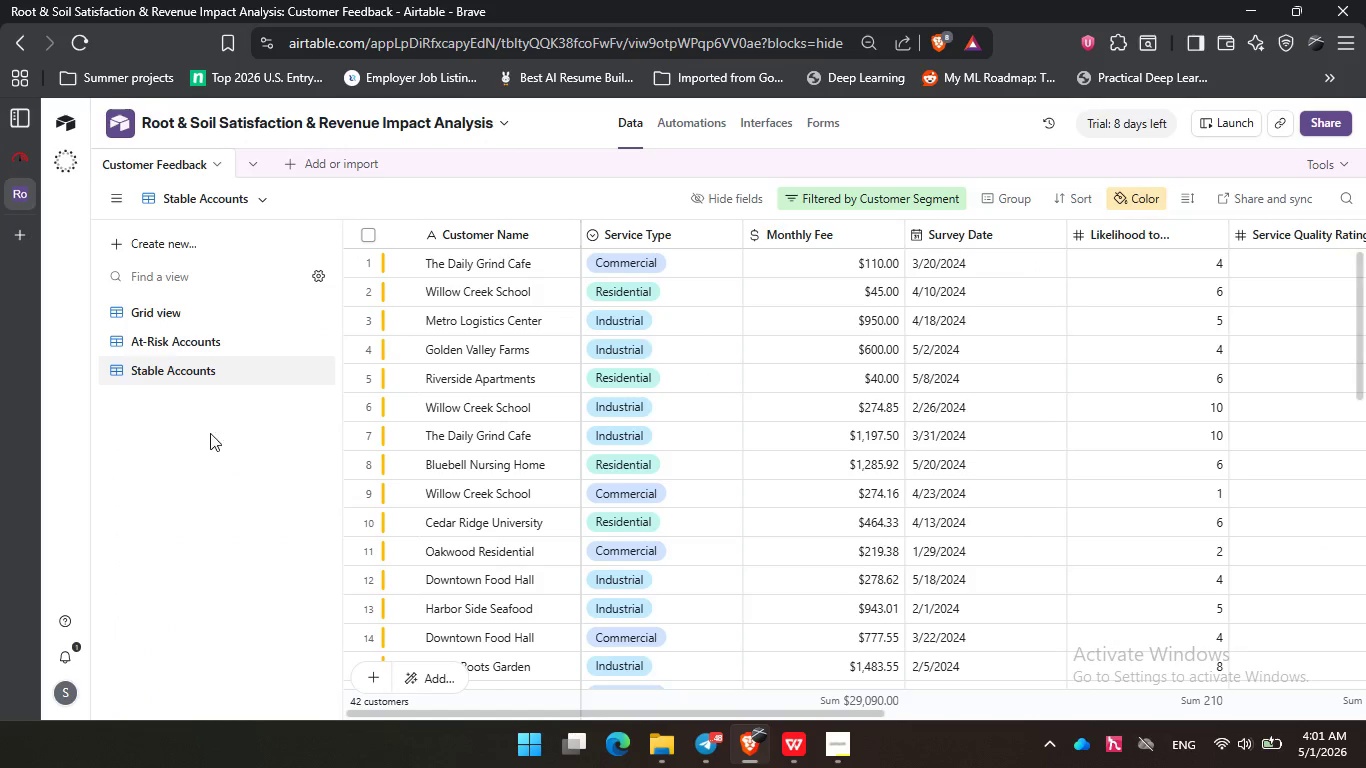 
left_click([186, 233])
 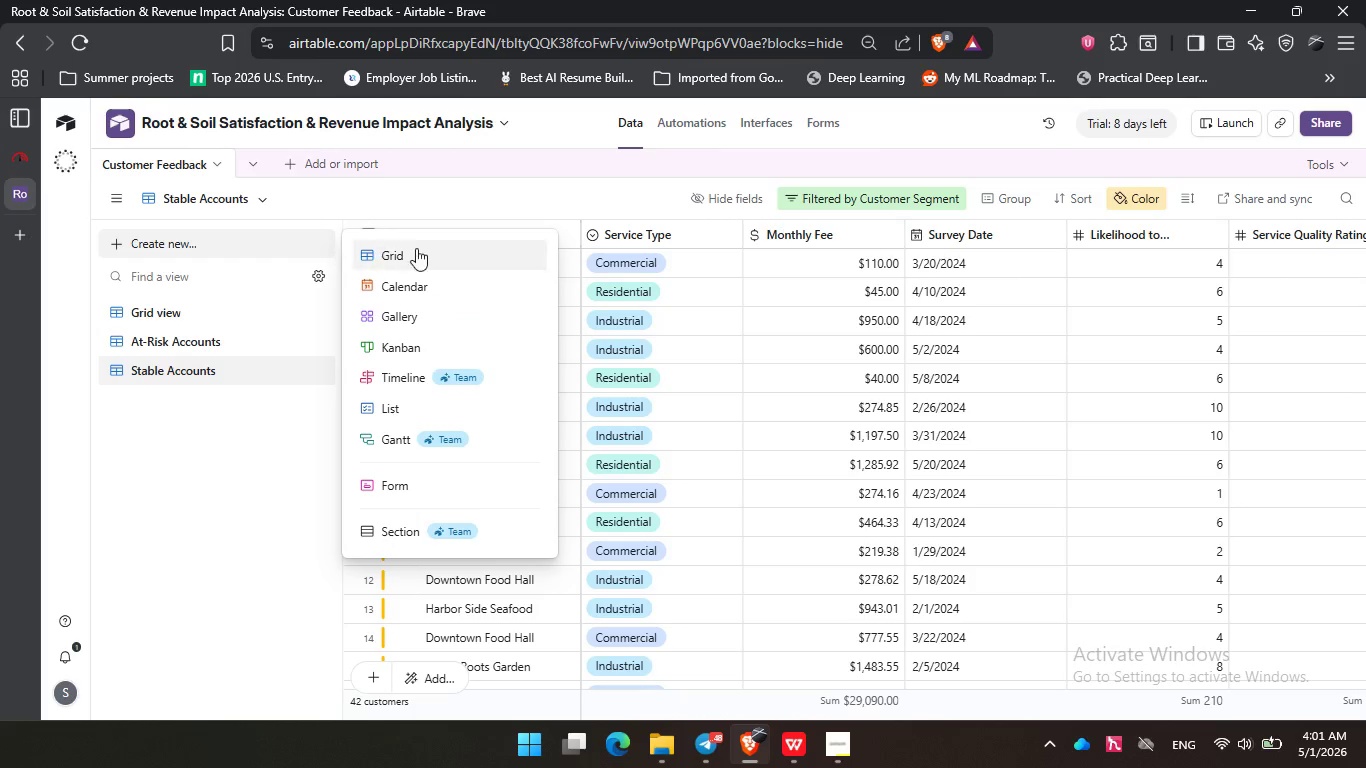 
left_click([422, 249])
 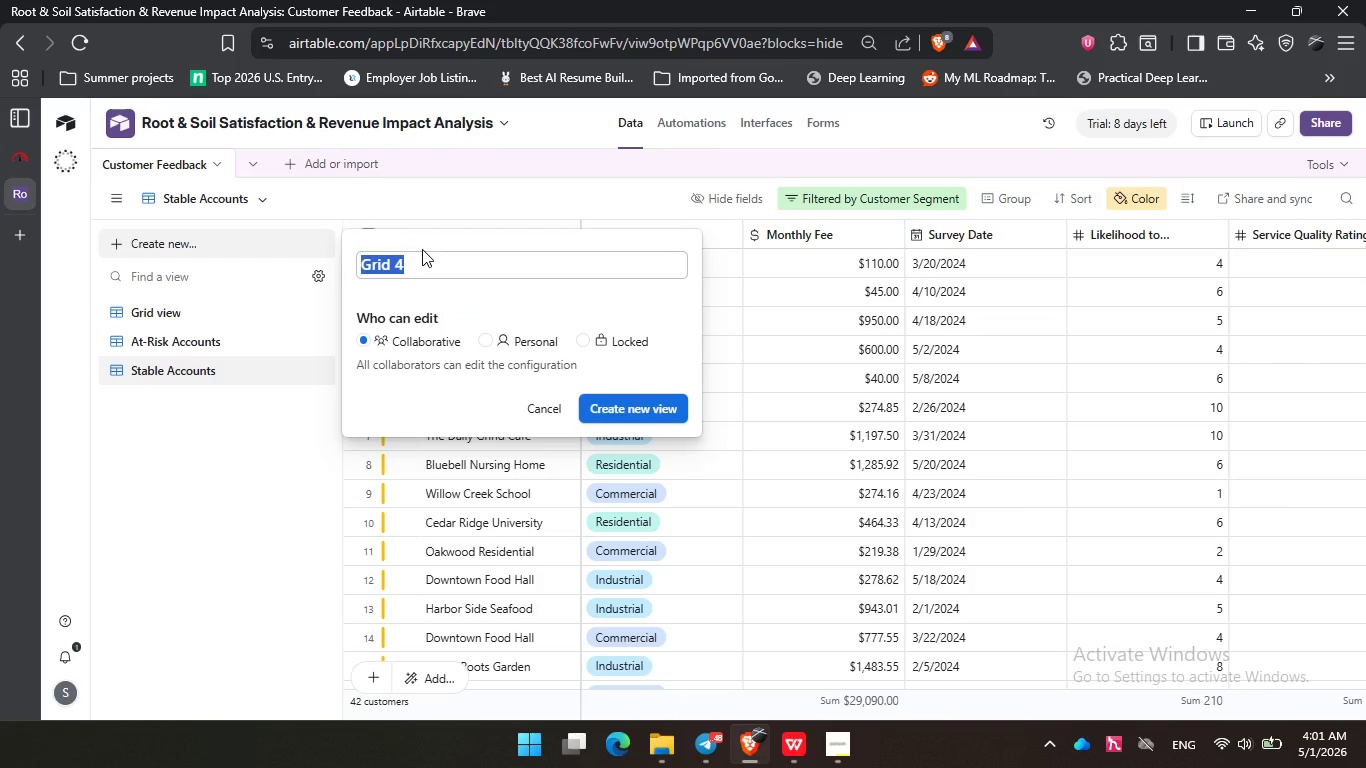 
type(Advocates)
 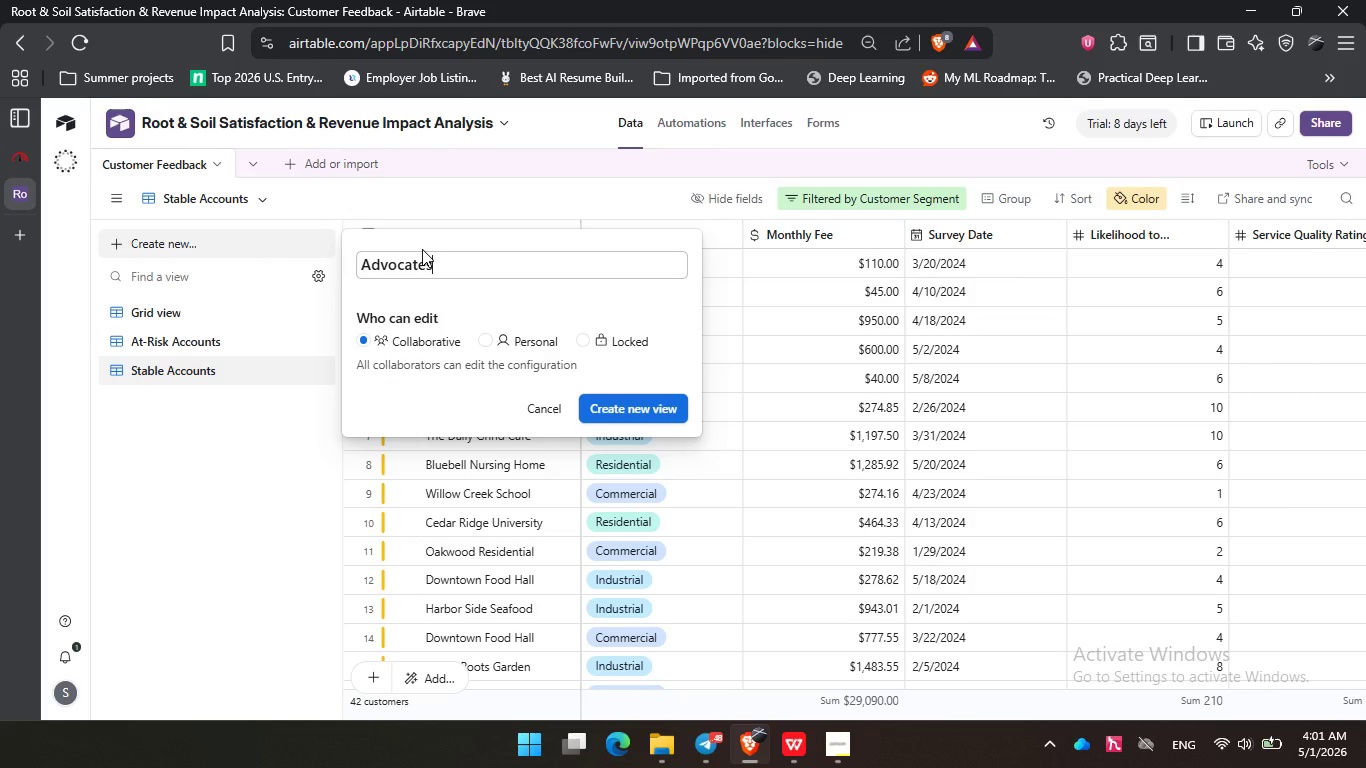 
key(Enter)
 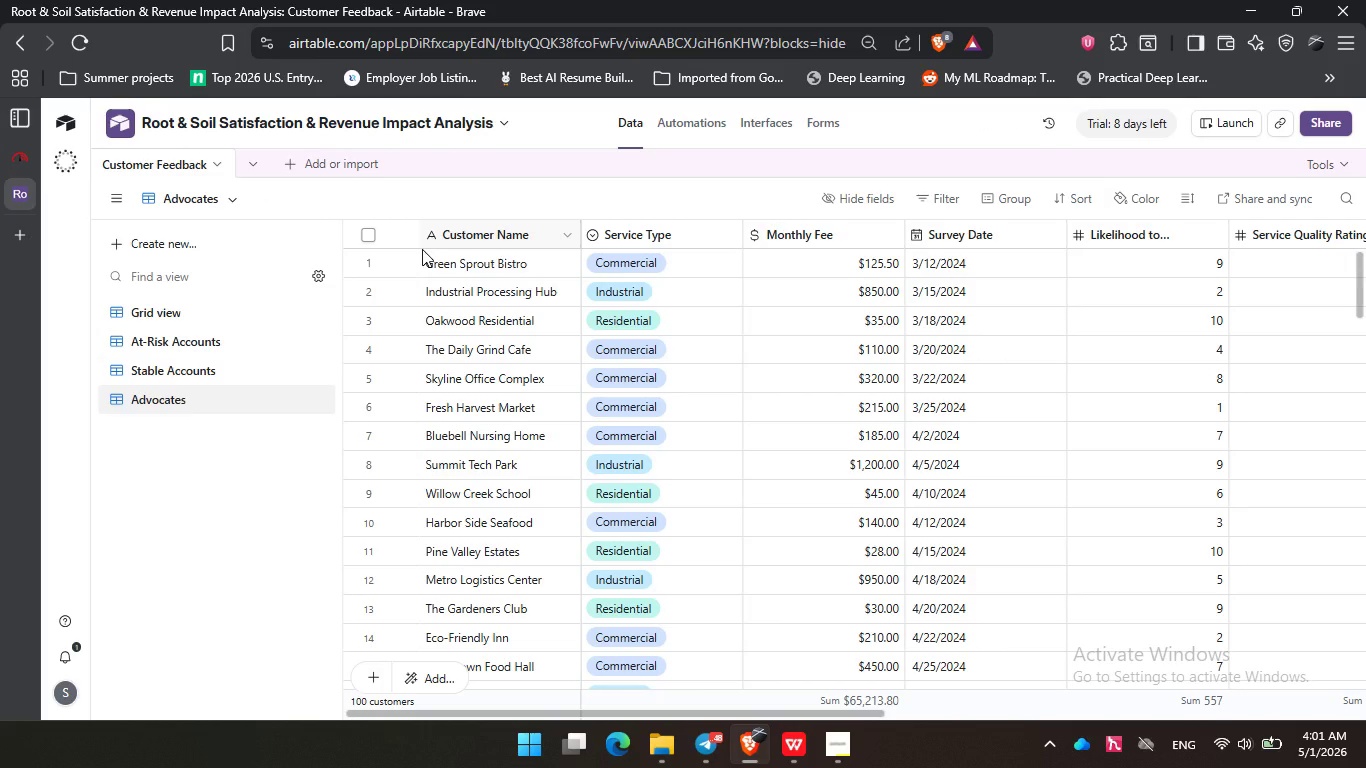 
wait(14.92)
 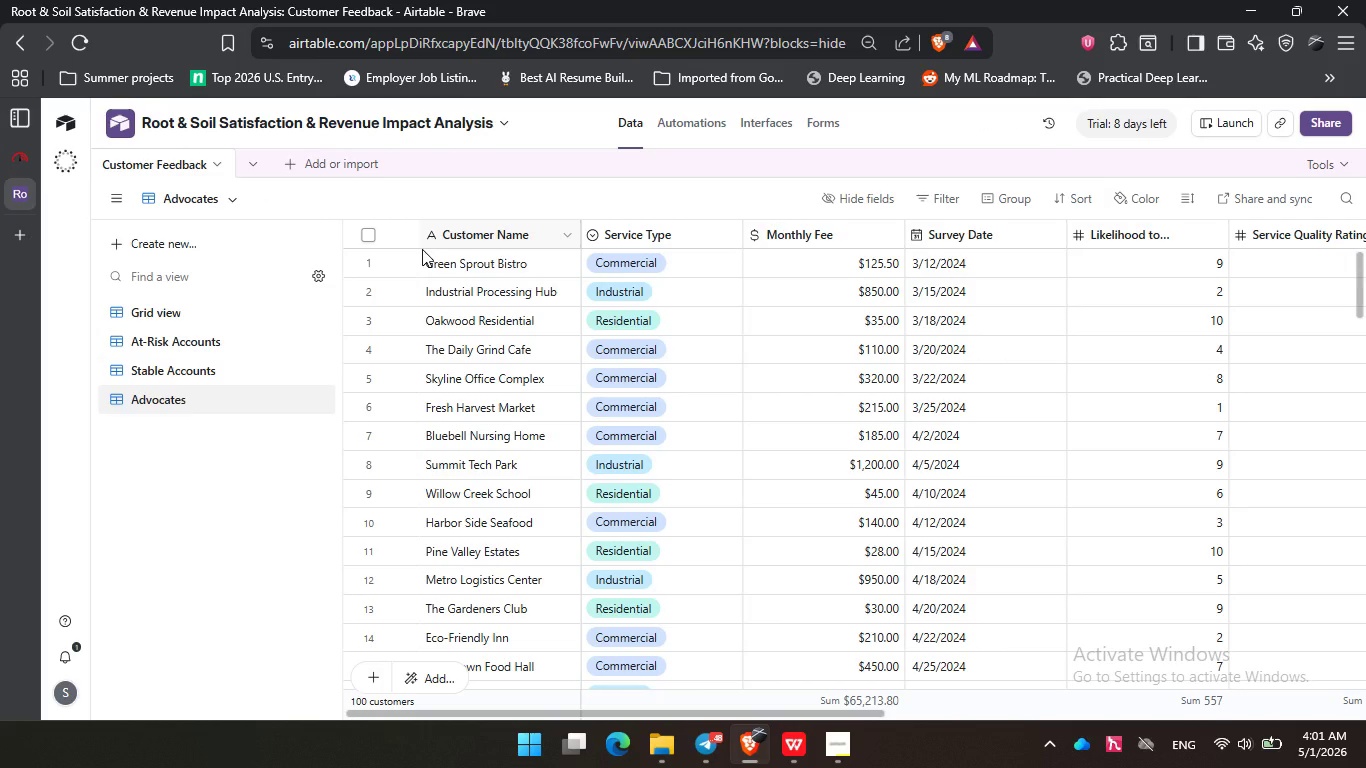 
left_click([932, 202])
 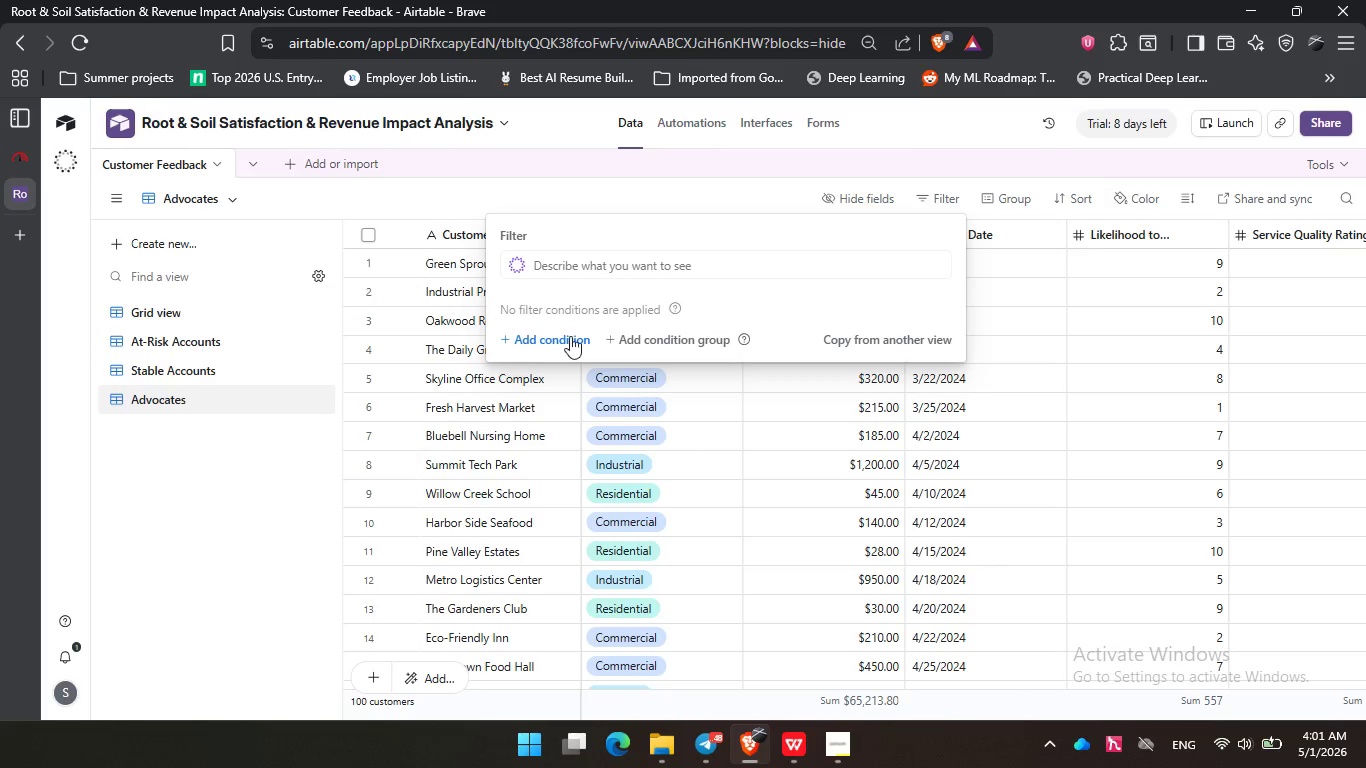 
left_click([570, 336])
 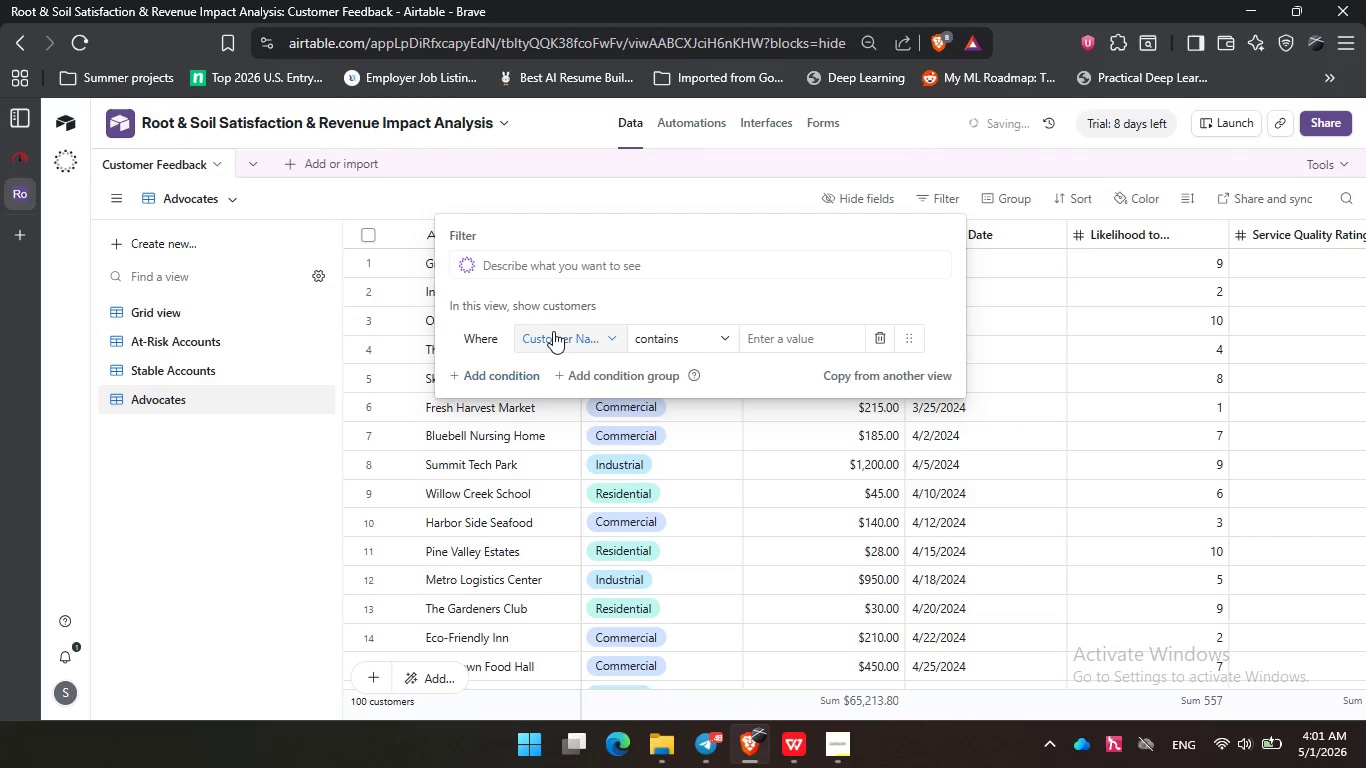 
left_click([553, 331])
 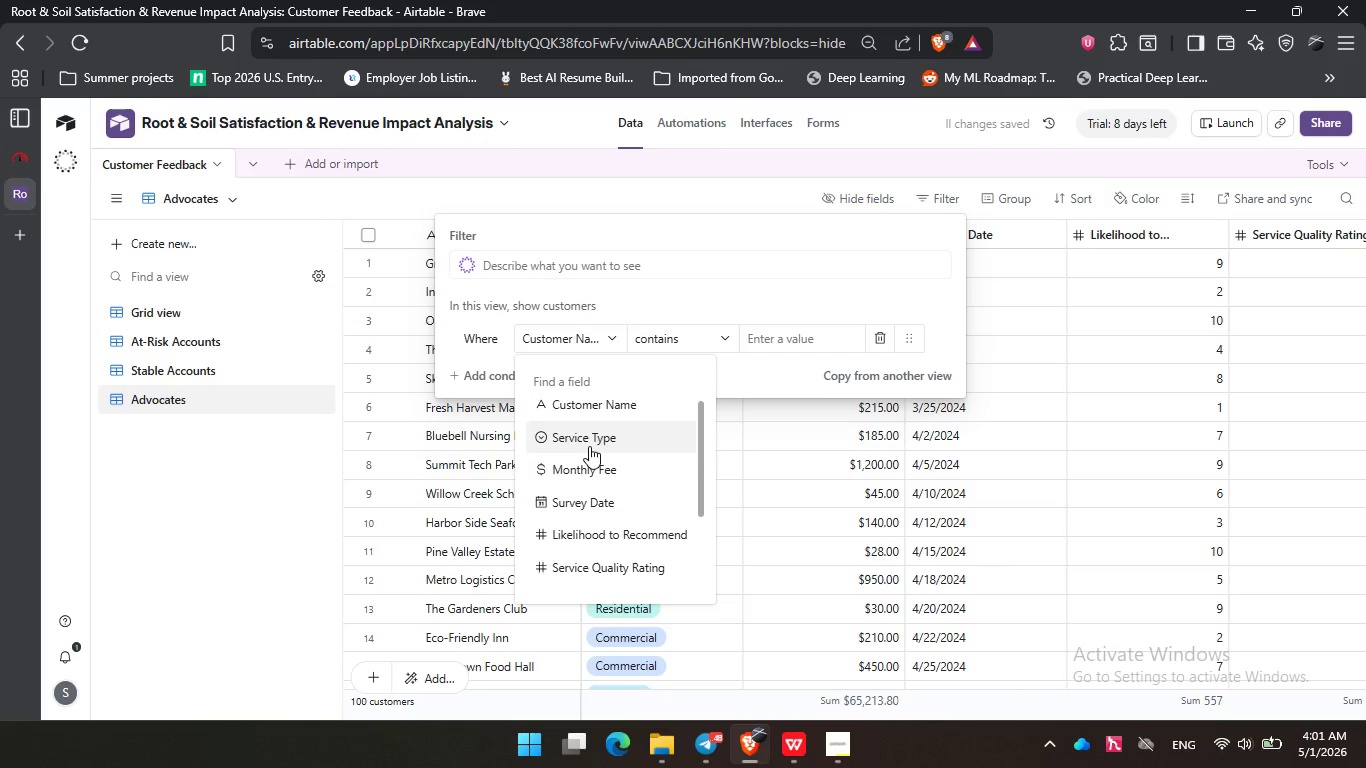 
scroll: coordinate [589, 446], scroll_direction: down, amount: 3.0
 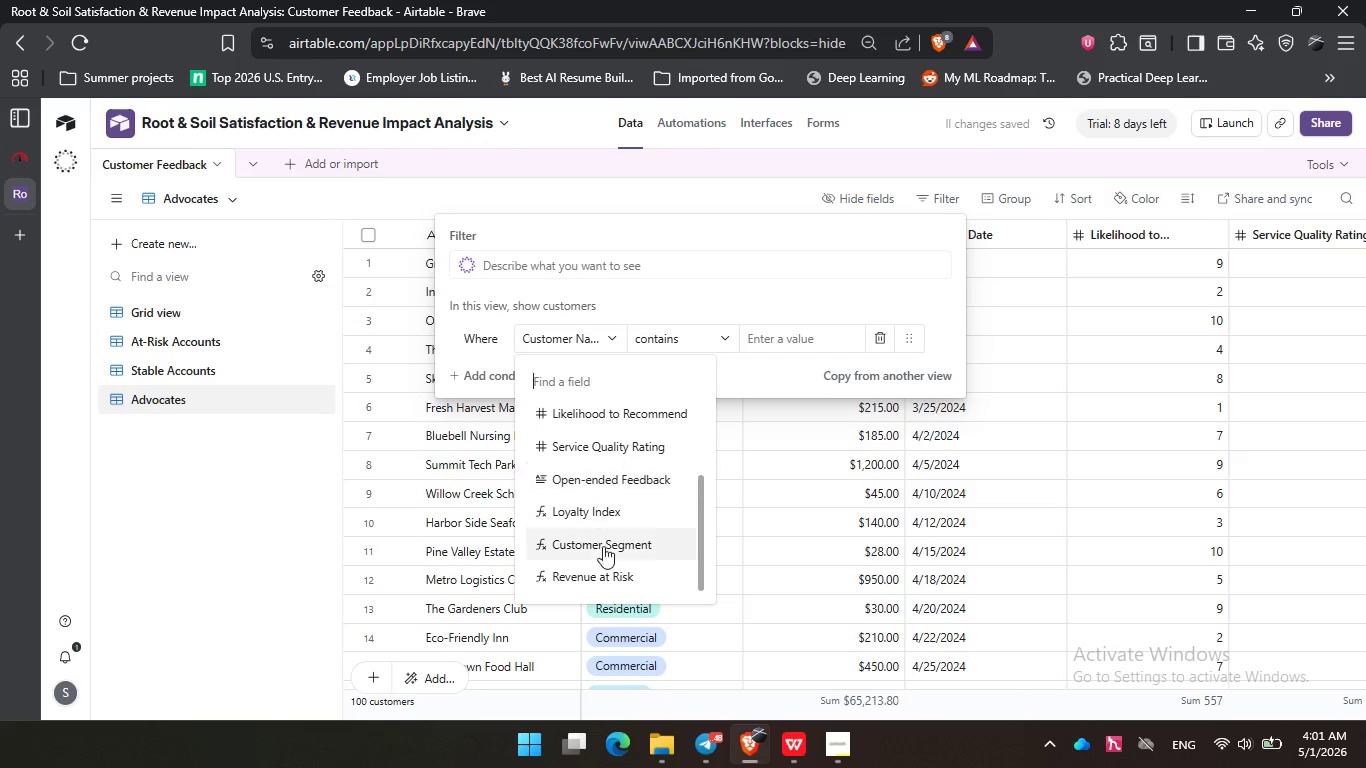 
left_click([606, 550])
 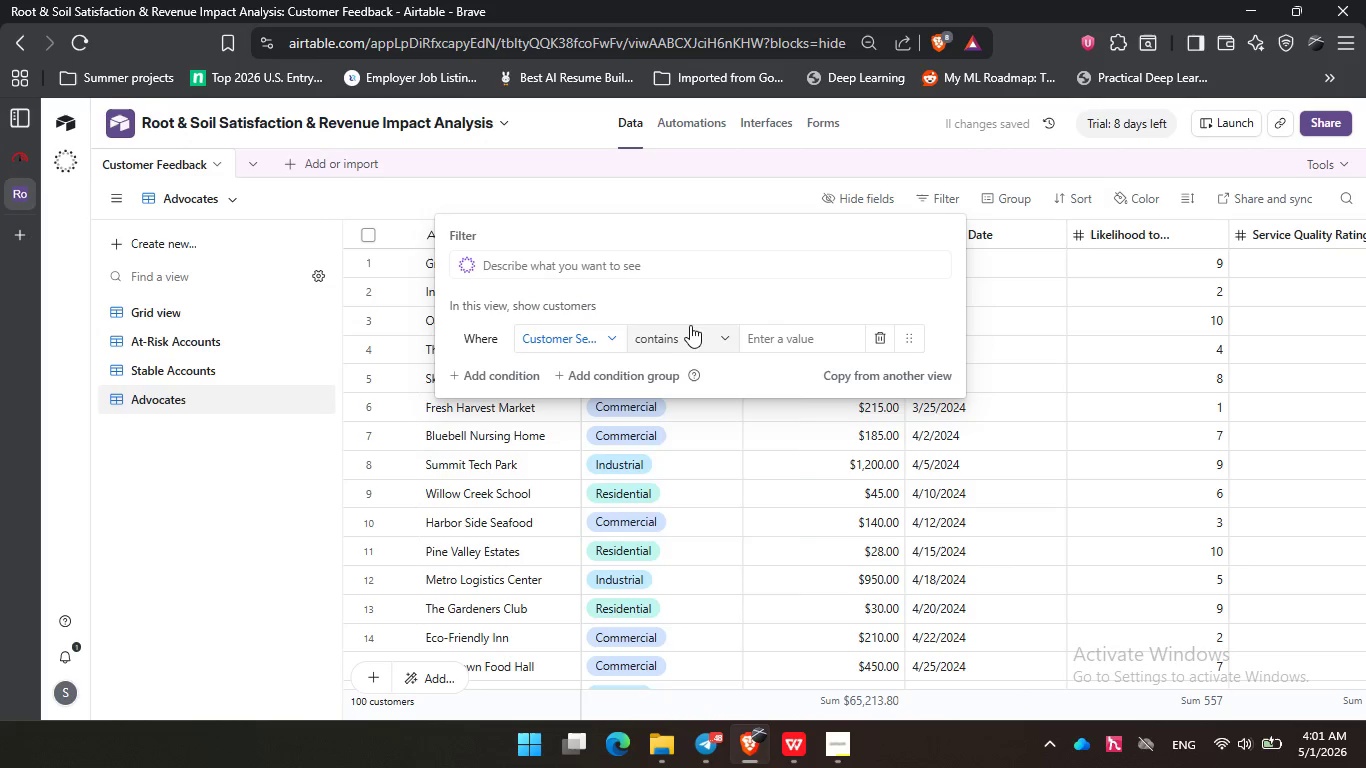 
left_click([690, 325])
 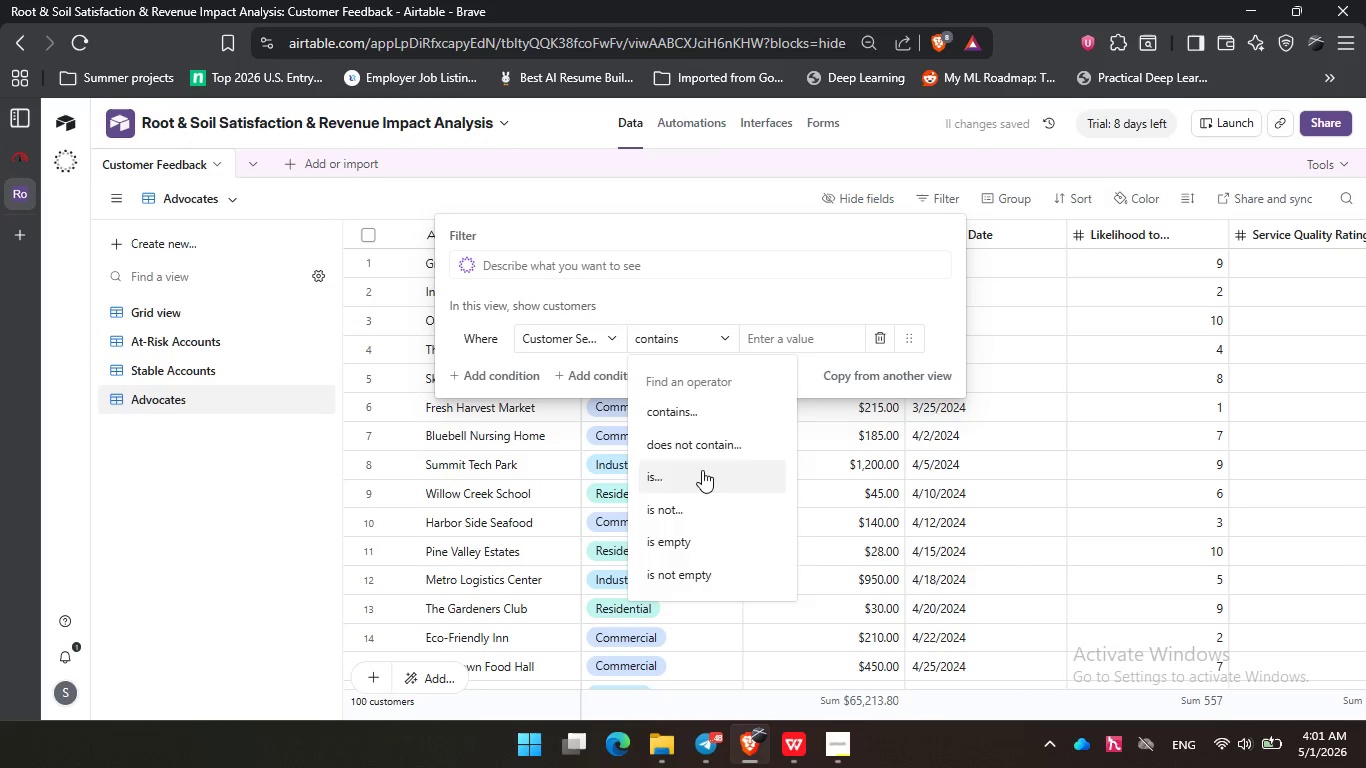 
left_click([702, 470])
 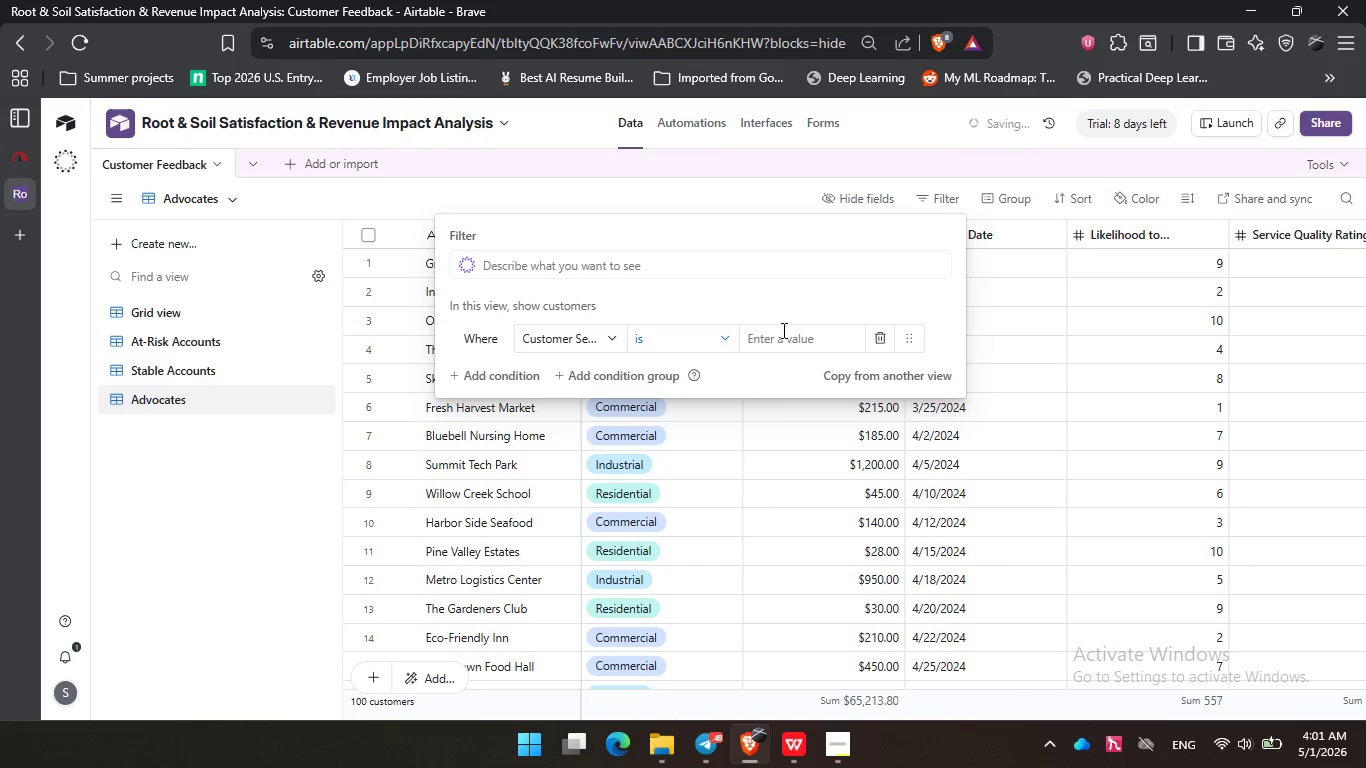 
left_click([782, 330])
 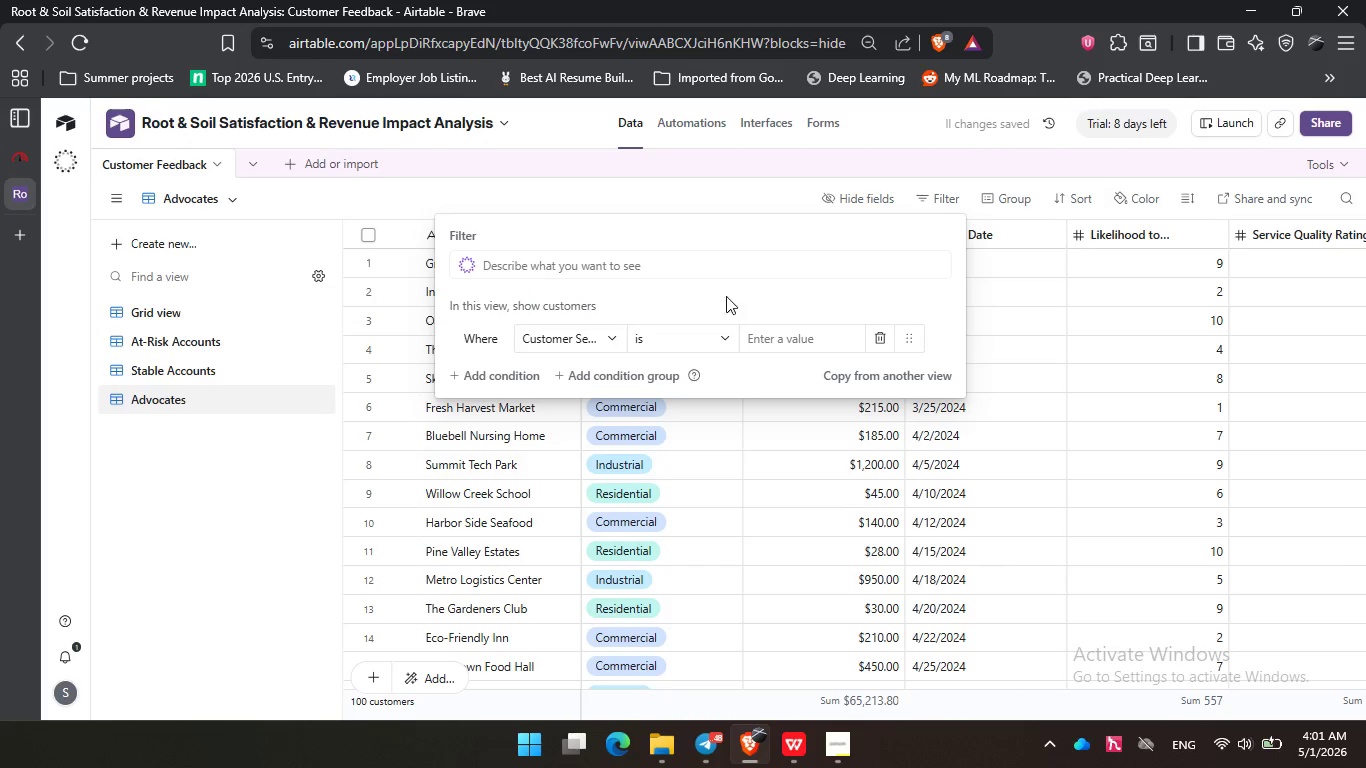 
double_click([822, 300])
 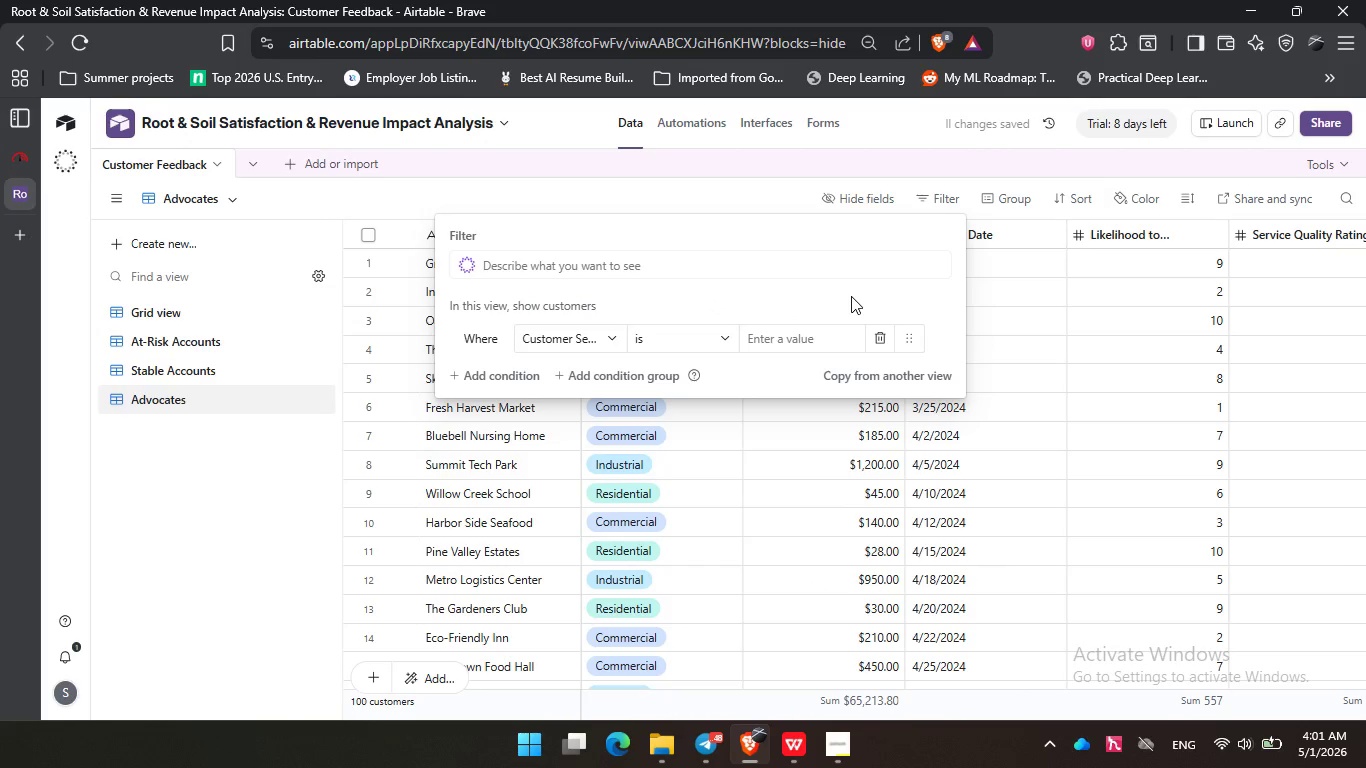 
double_click([851, 296])
 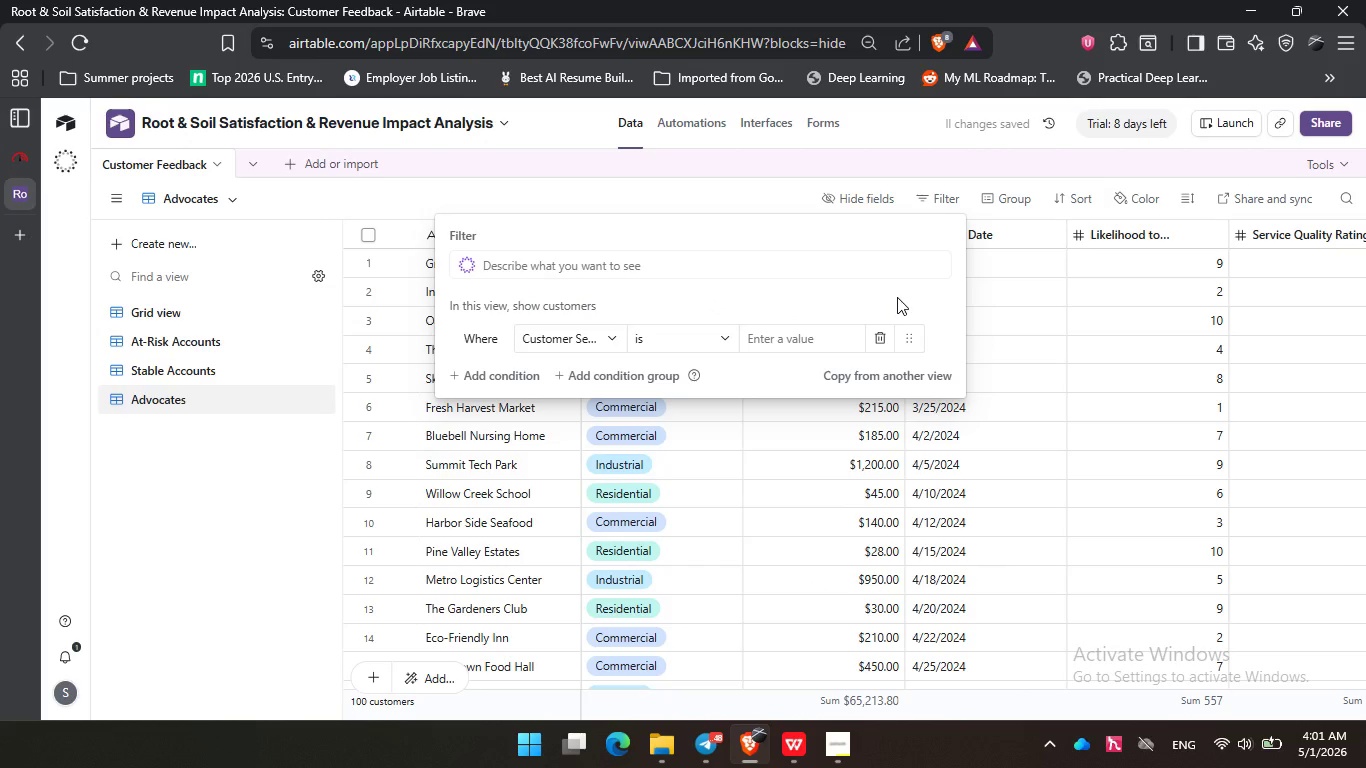 
left_click([897, 296])
 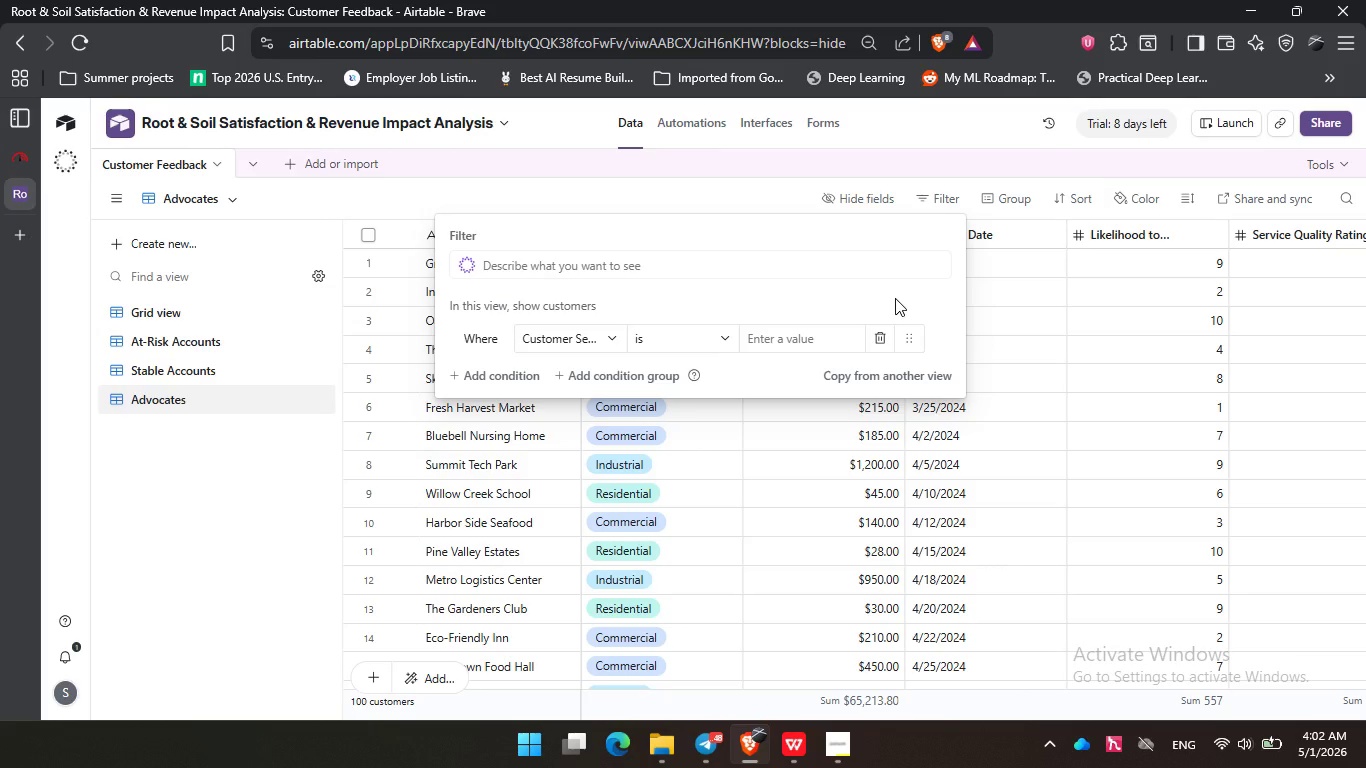 
wait(22.64)
 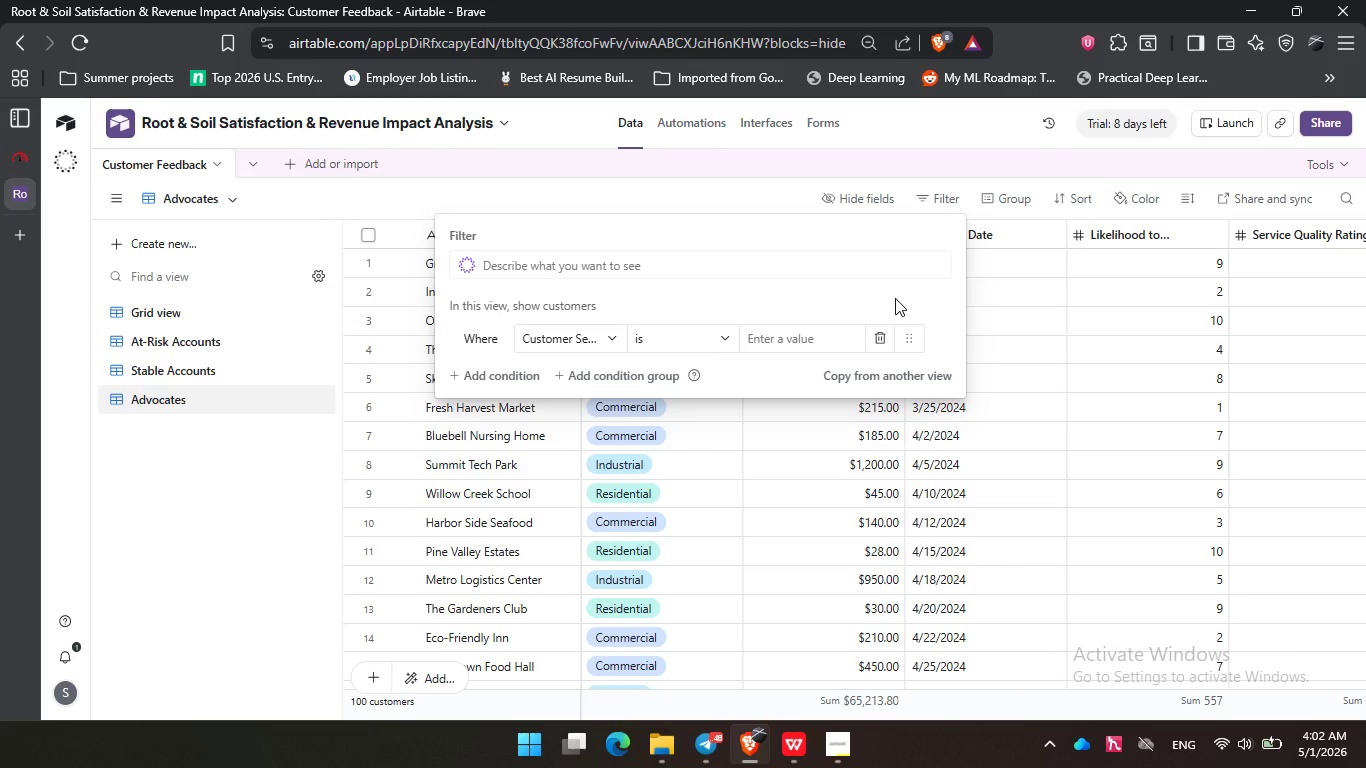 
left_click([891, 291])
 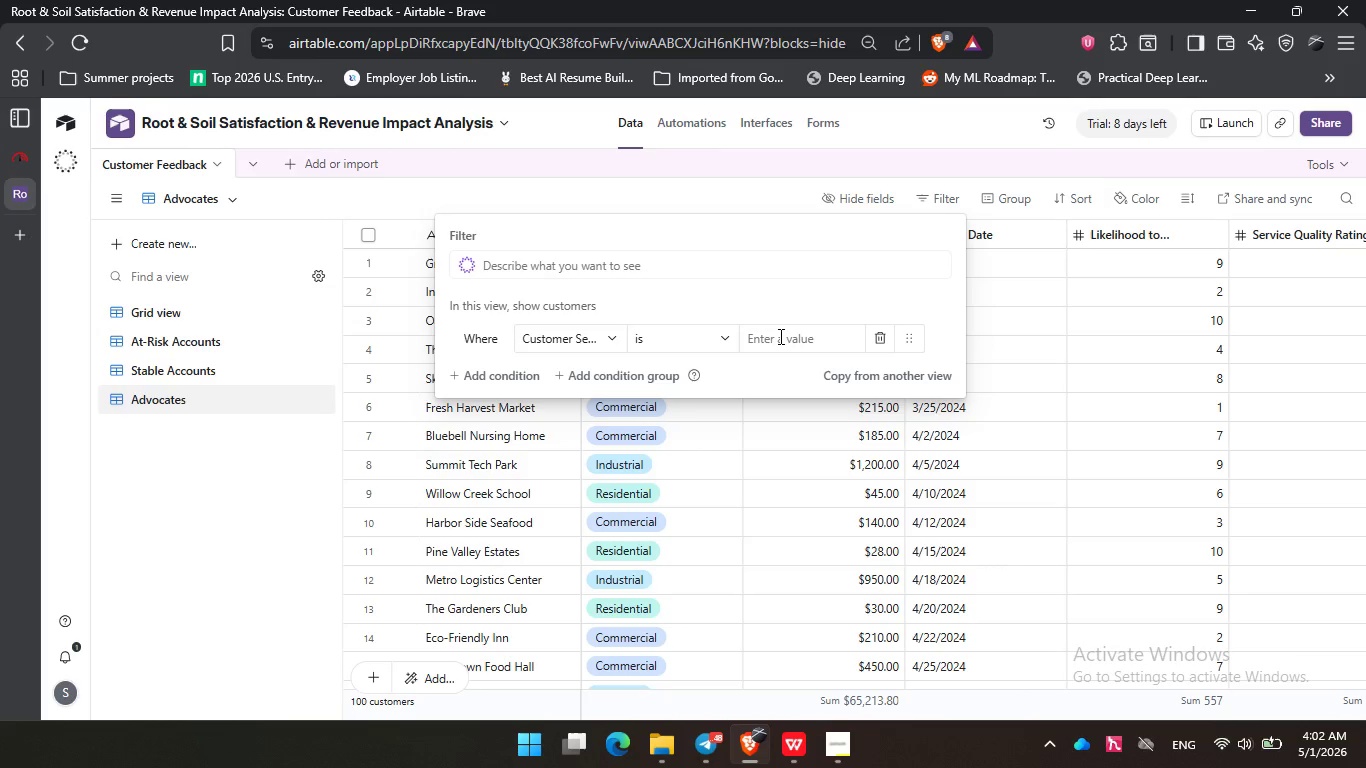 
left_click([779, 337])
 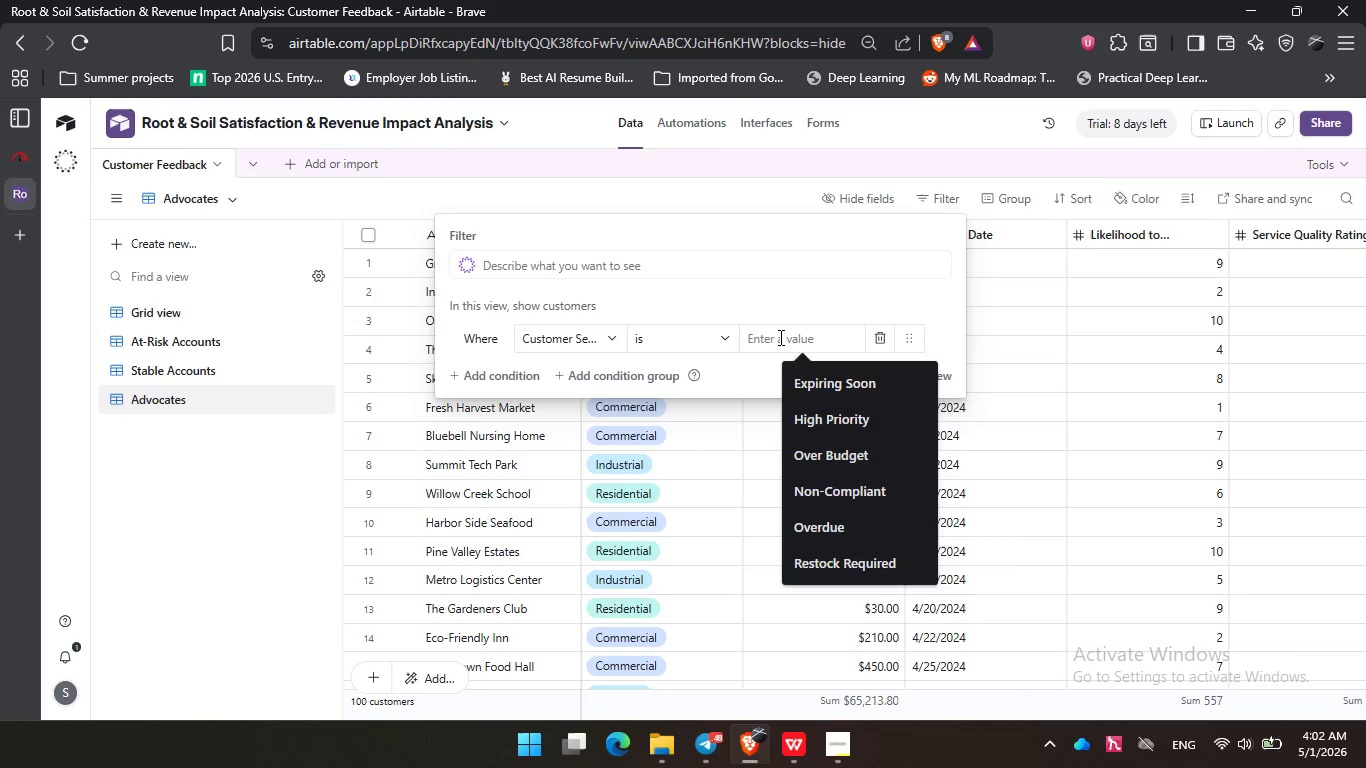 
type(Advocate)
 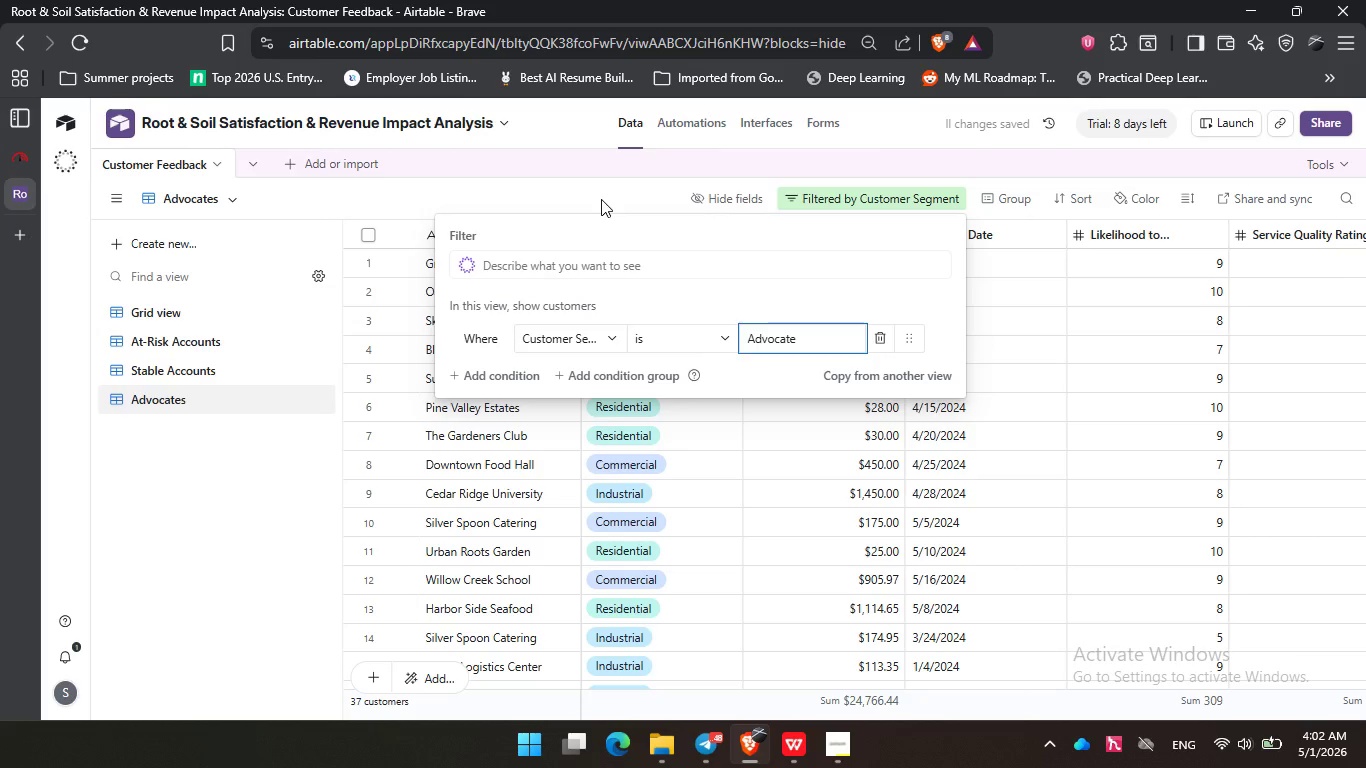 
left_click([608, 187])
 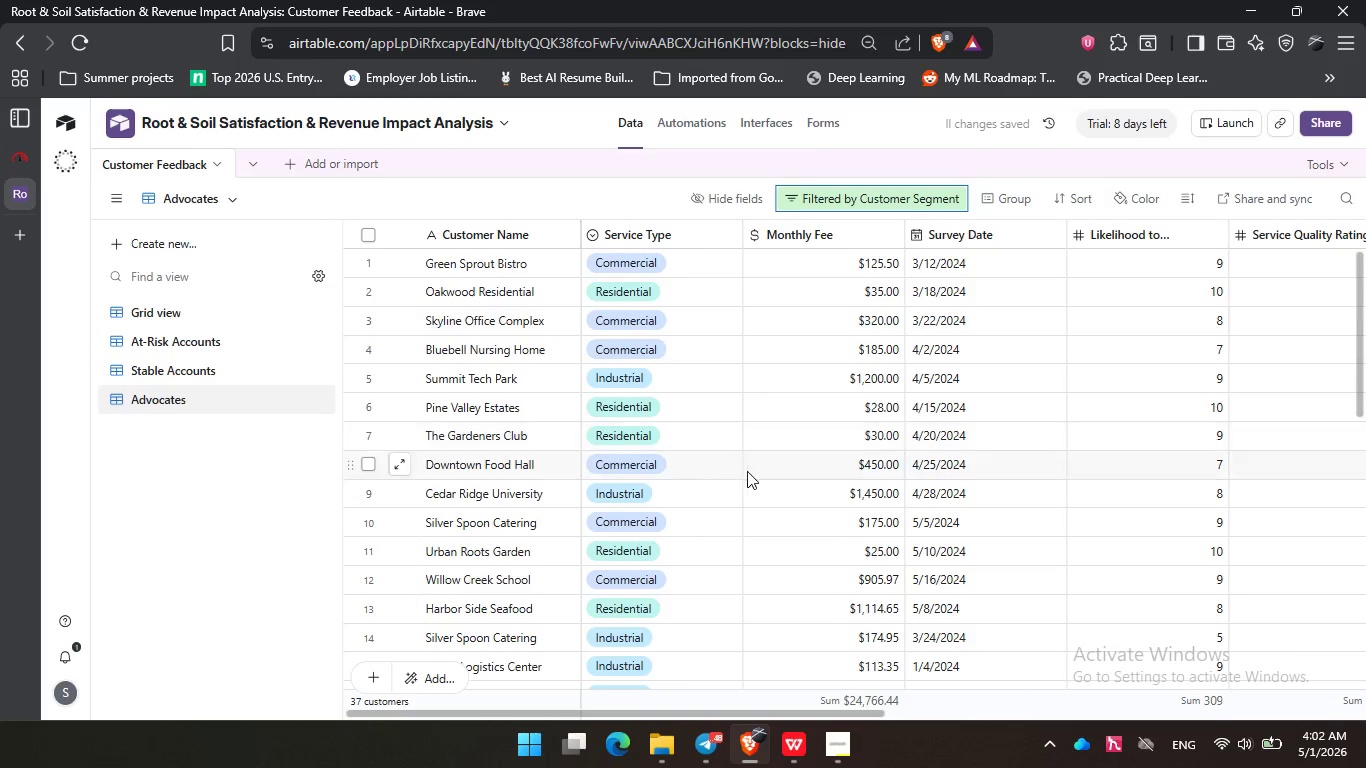 
scroll: coordinate [747, 471], scroll_direction: down, amount: 11.0
 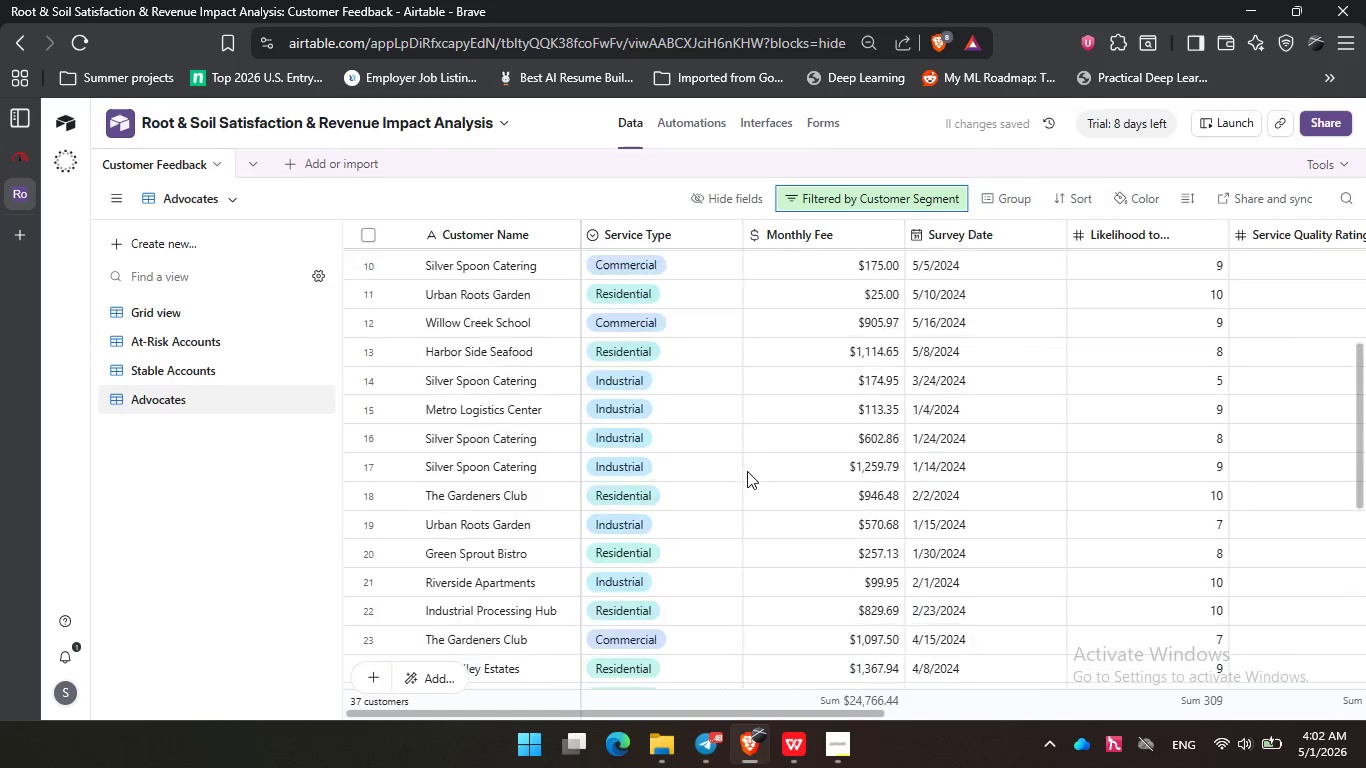 
scroll: coordinate [747, 471], scroll_direction: up, amount: 13.0
 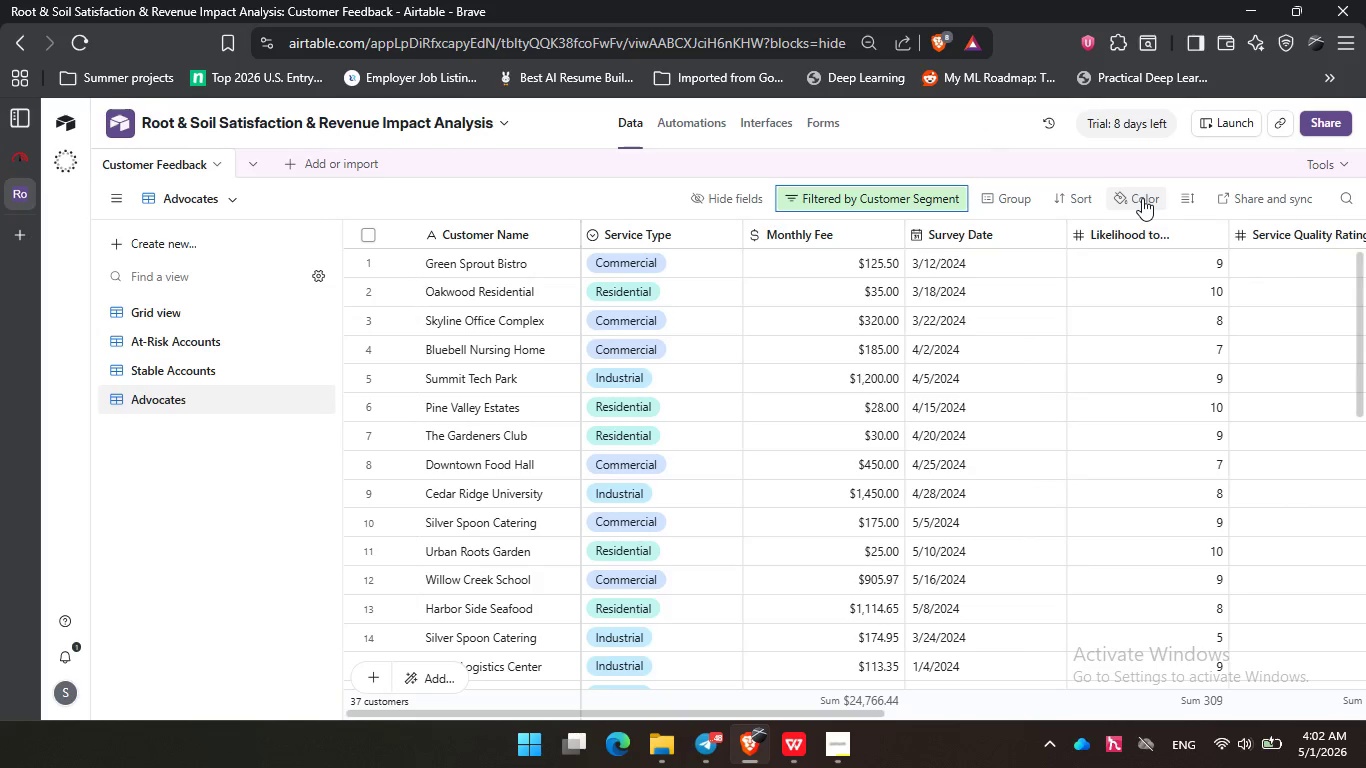 
left_click([1142, 198])
 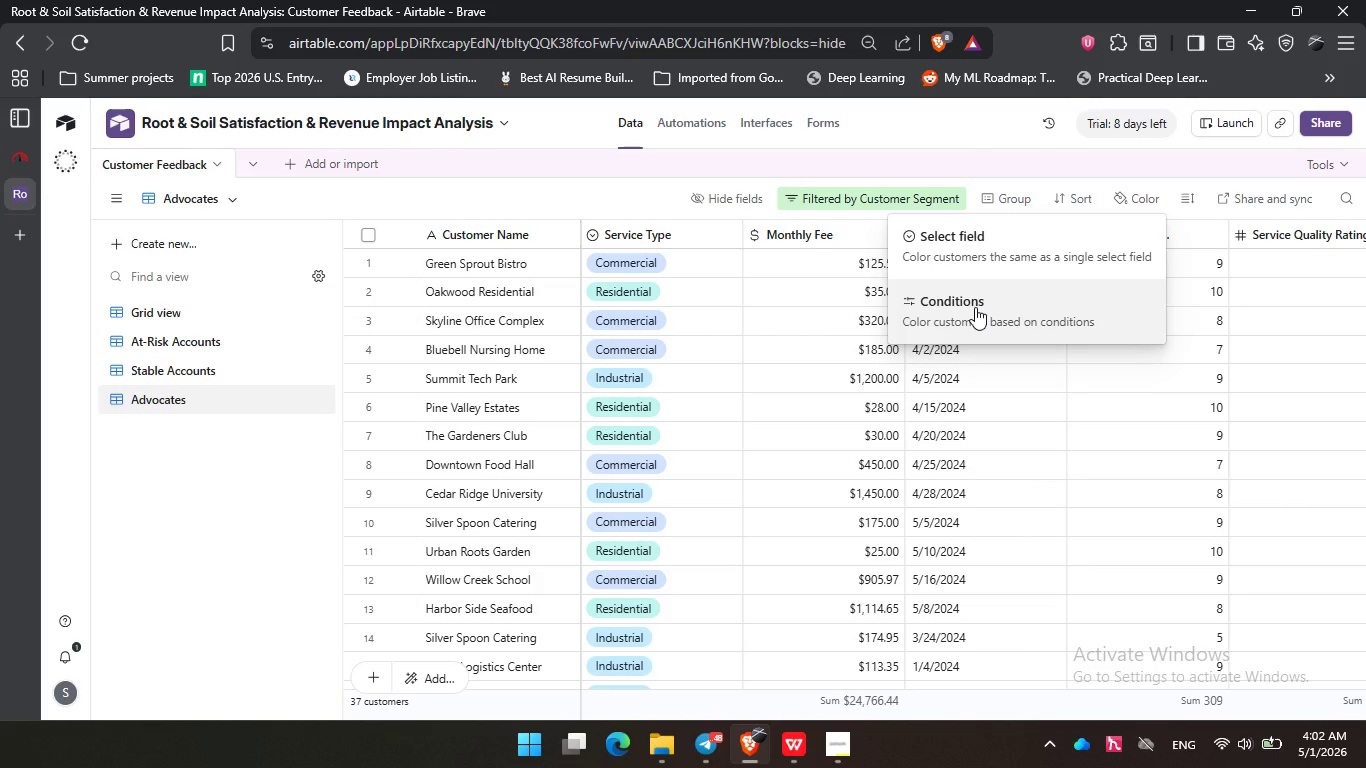 
left_click([975, 307])
 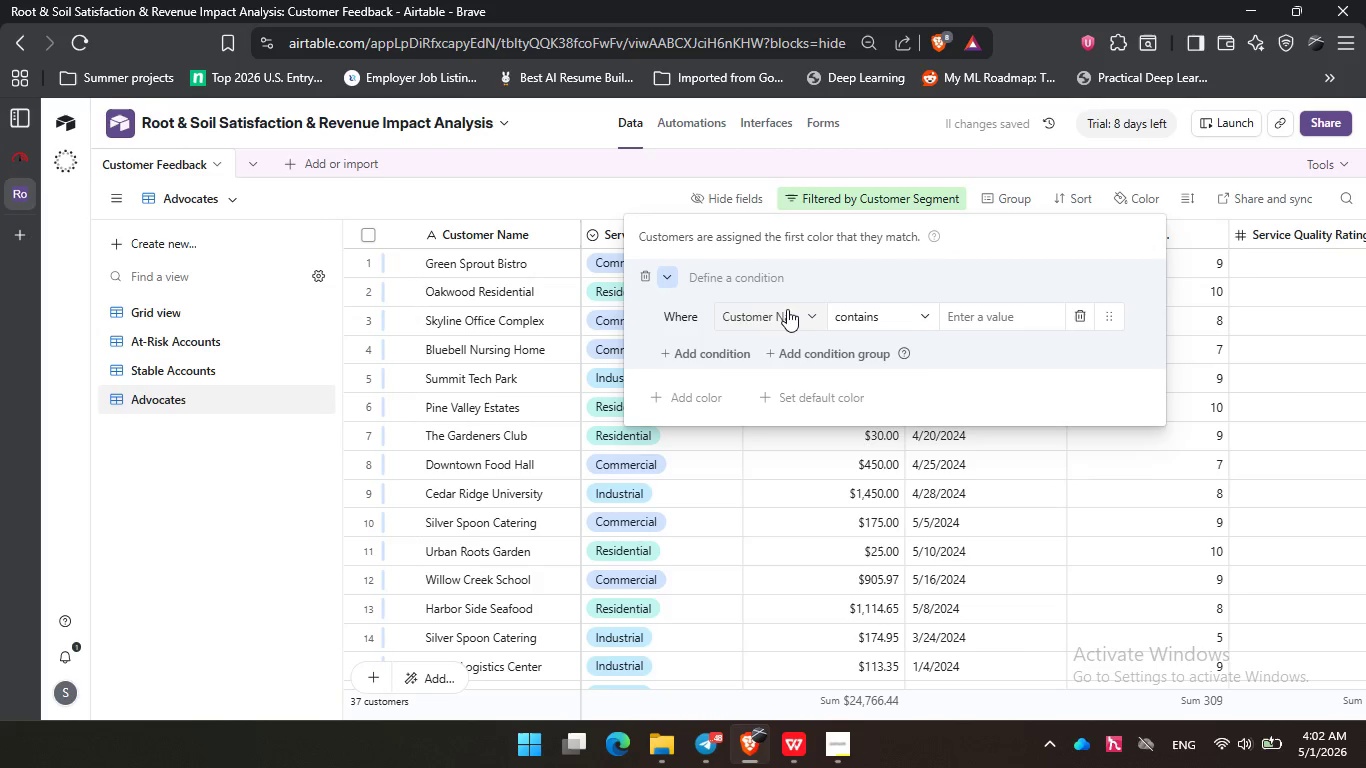 
left_click([787, 309])
 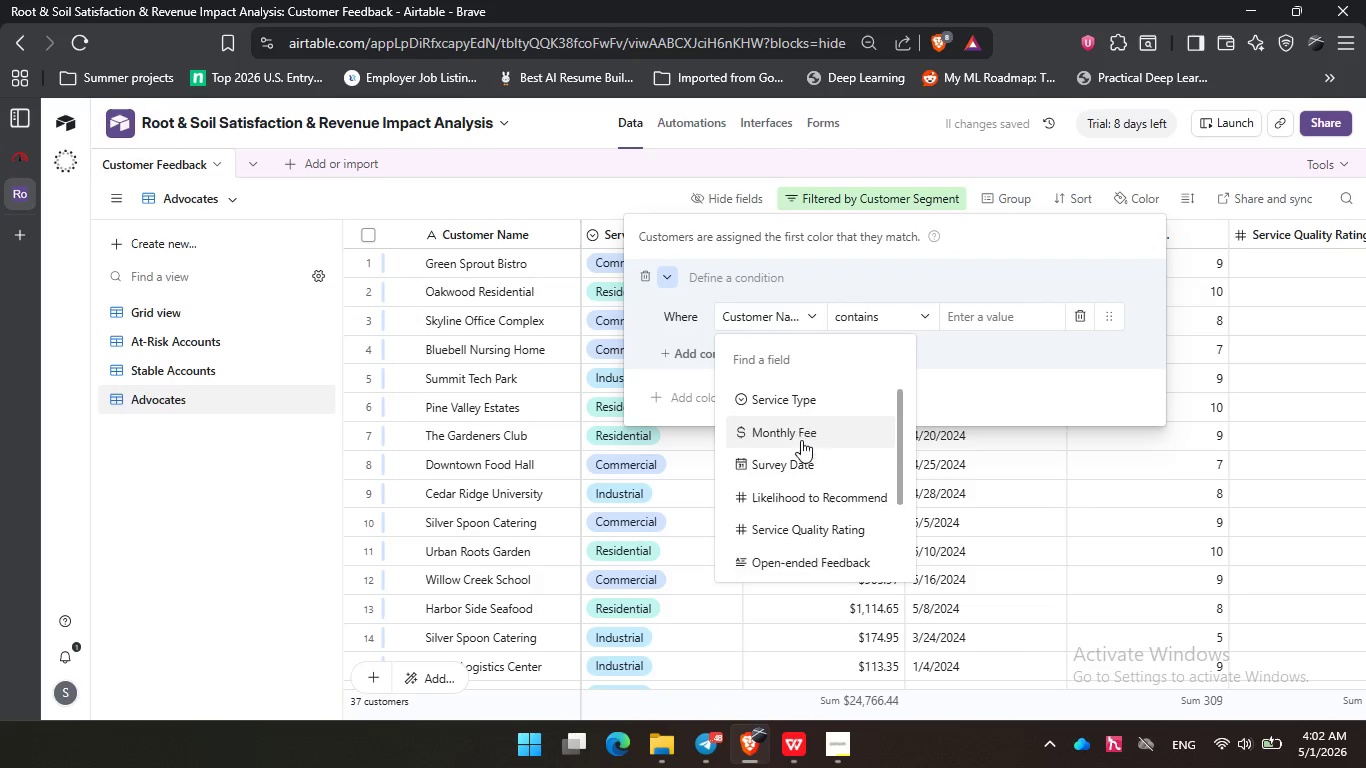 
scroll: coordinate [801, 440], scroll_direction: down, amount: 4.0
 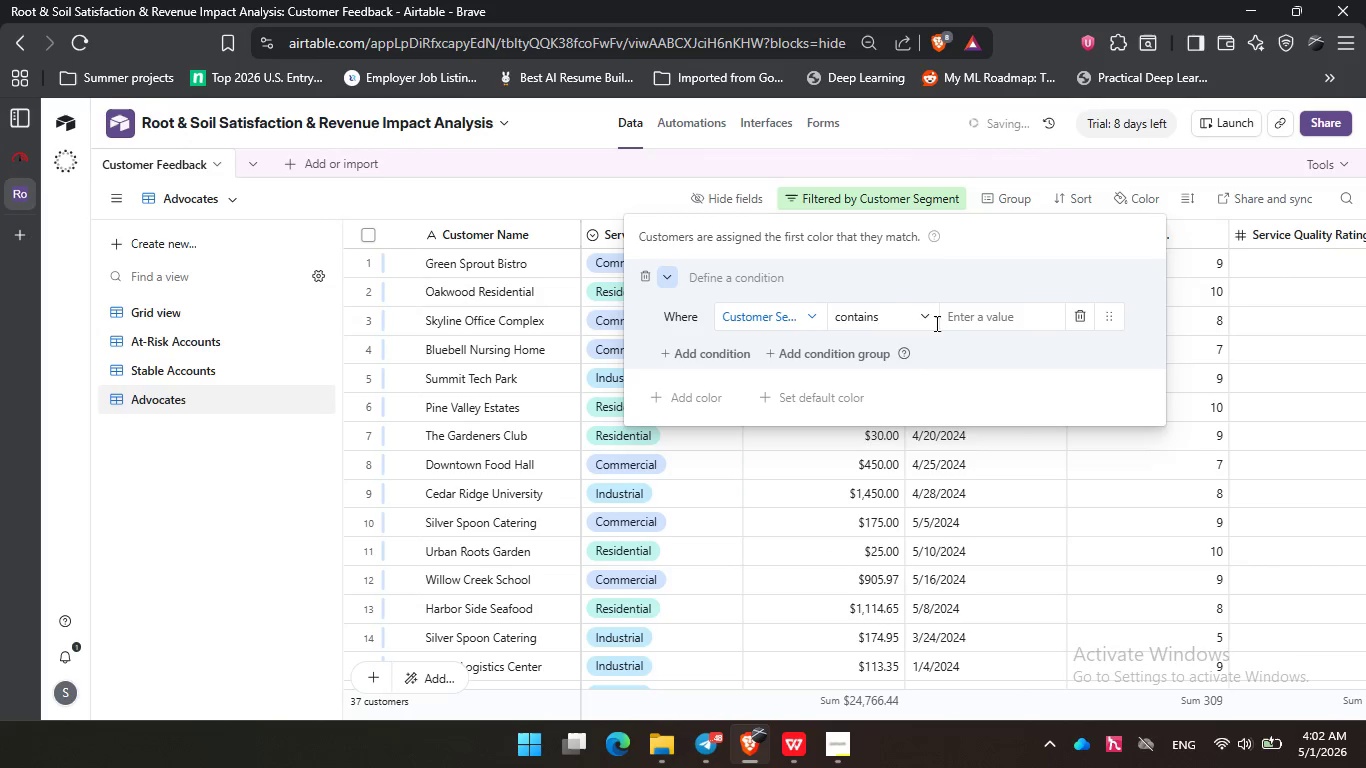 
left_click([916, 316])
 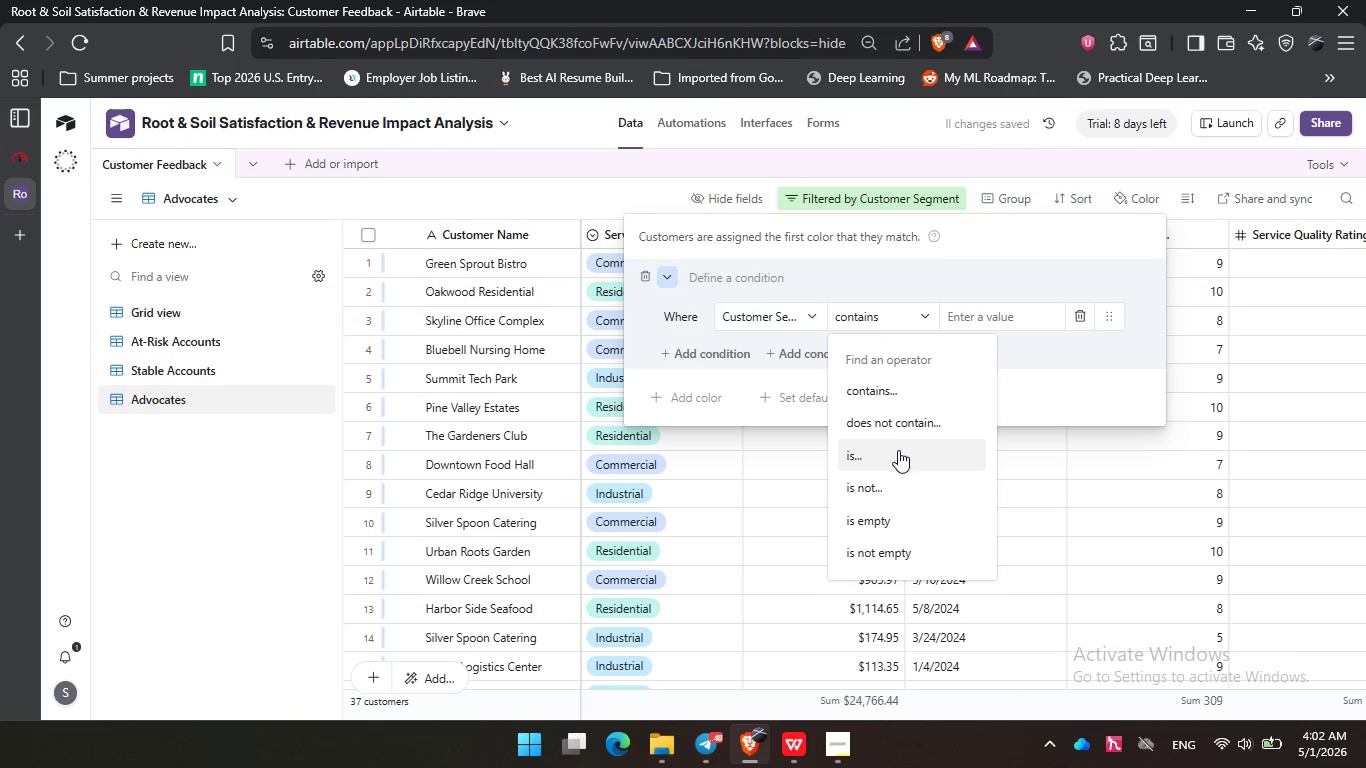 
left_click([898, 450])
 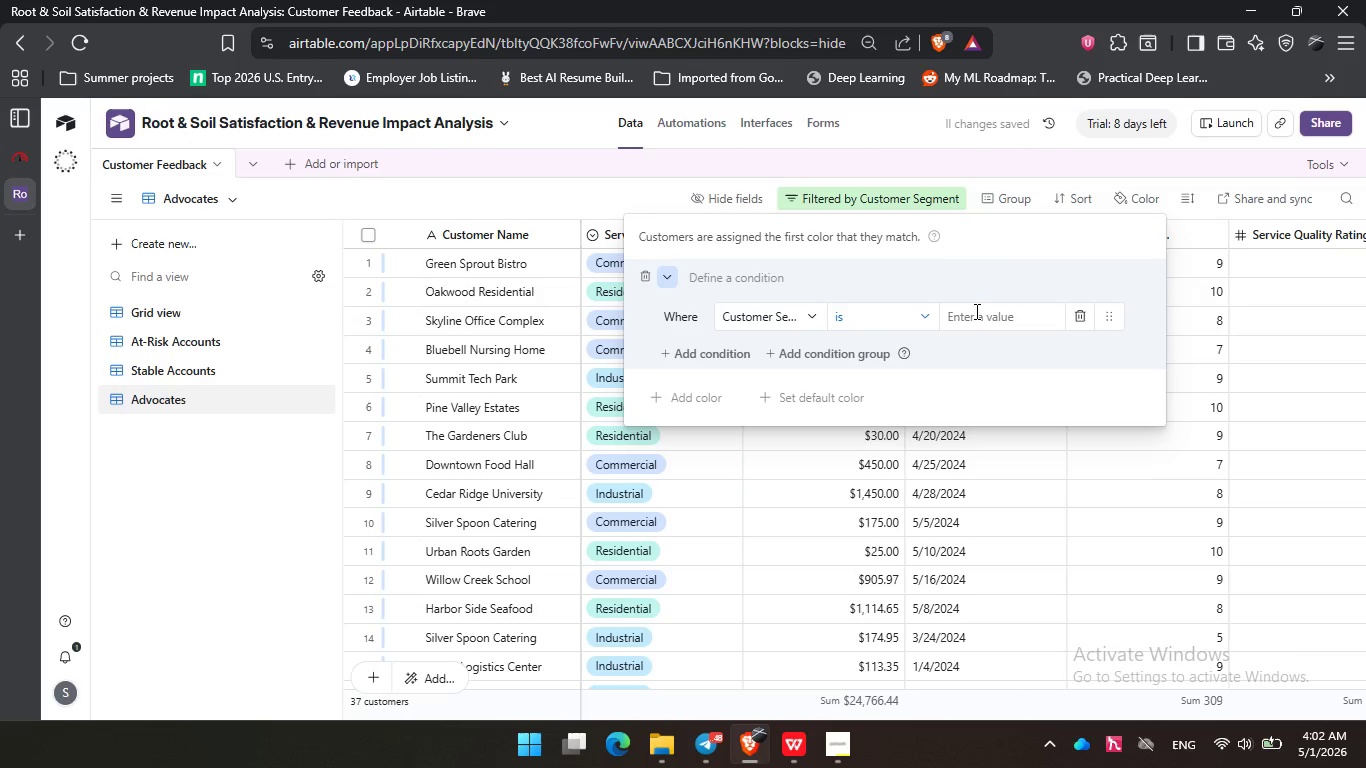 
left_click([975, 311])
 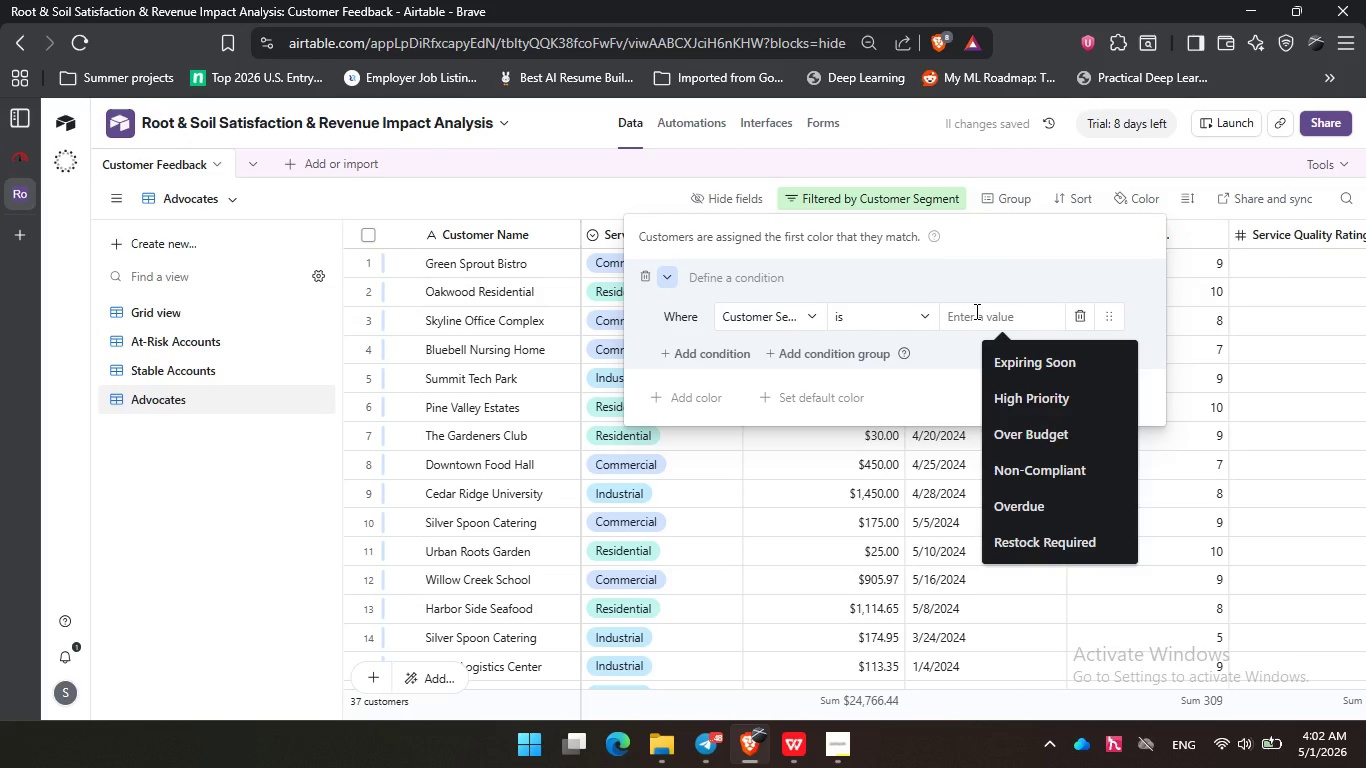 
left_click([1036, 285])
 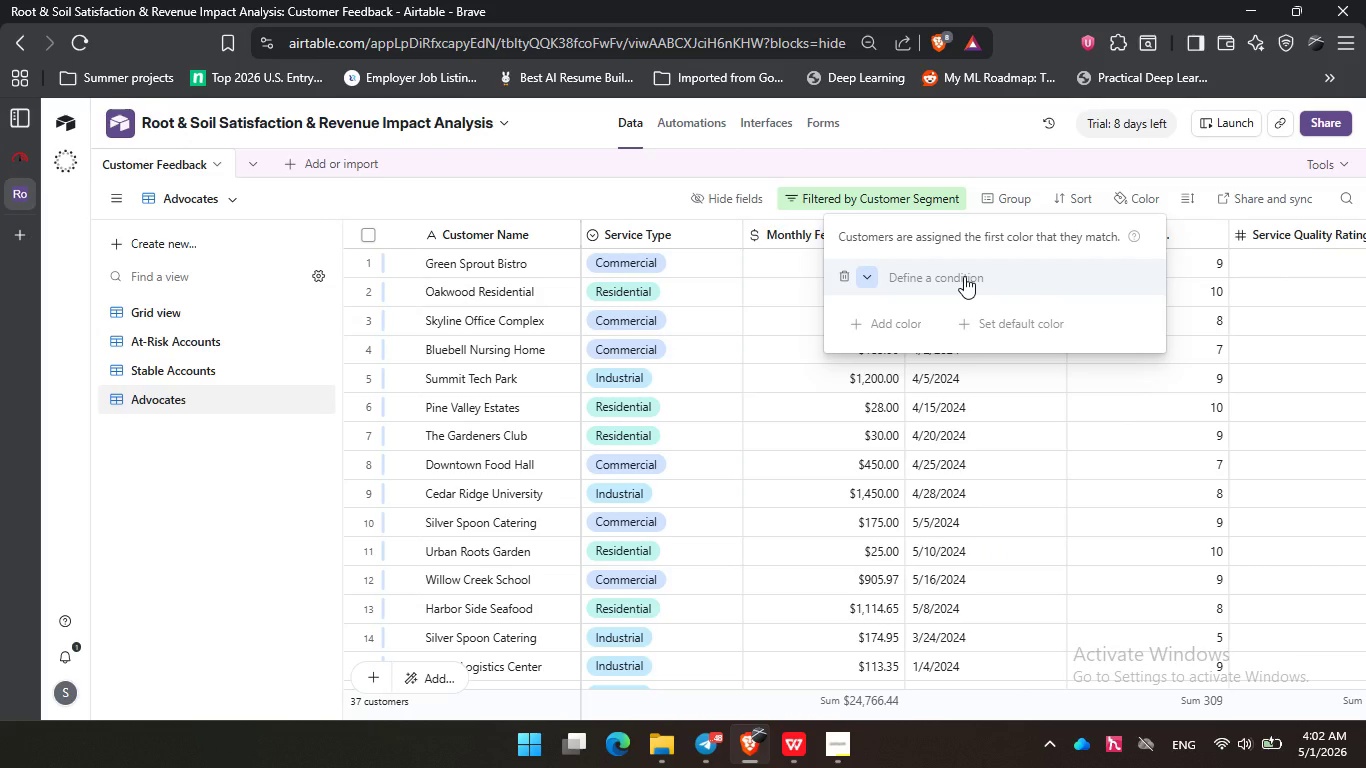 
left_click([964, 276])
 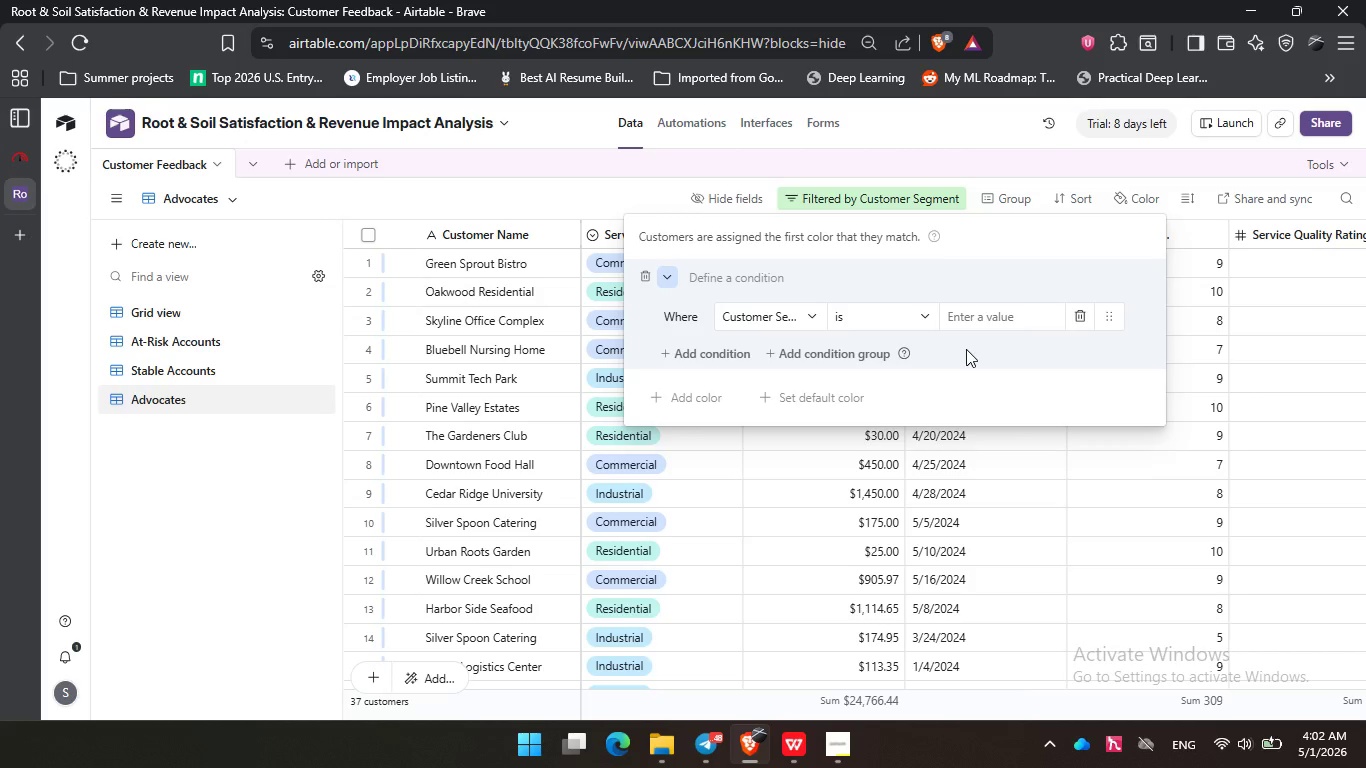 
double_click([962, 349])
 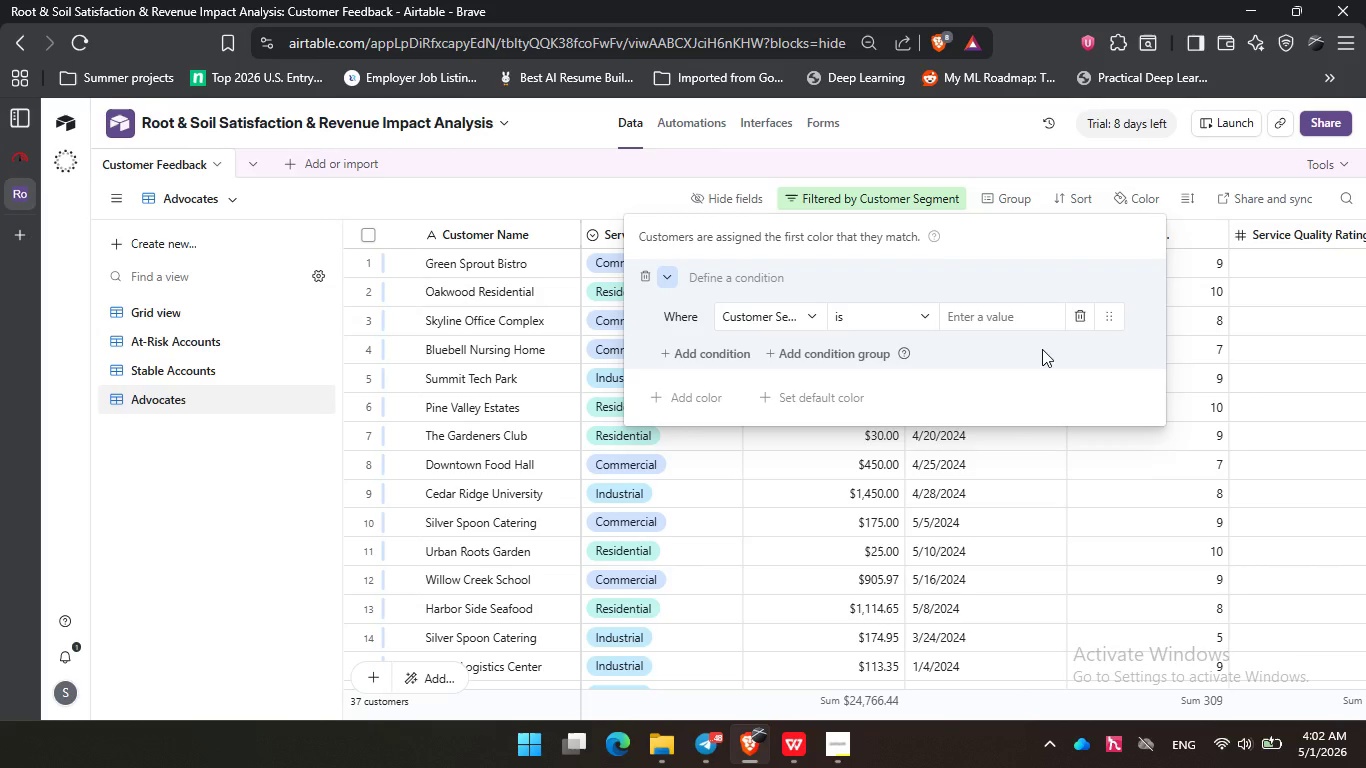 
triple_click([1042, 349])
 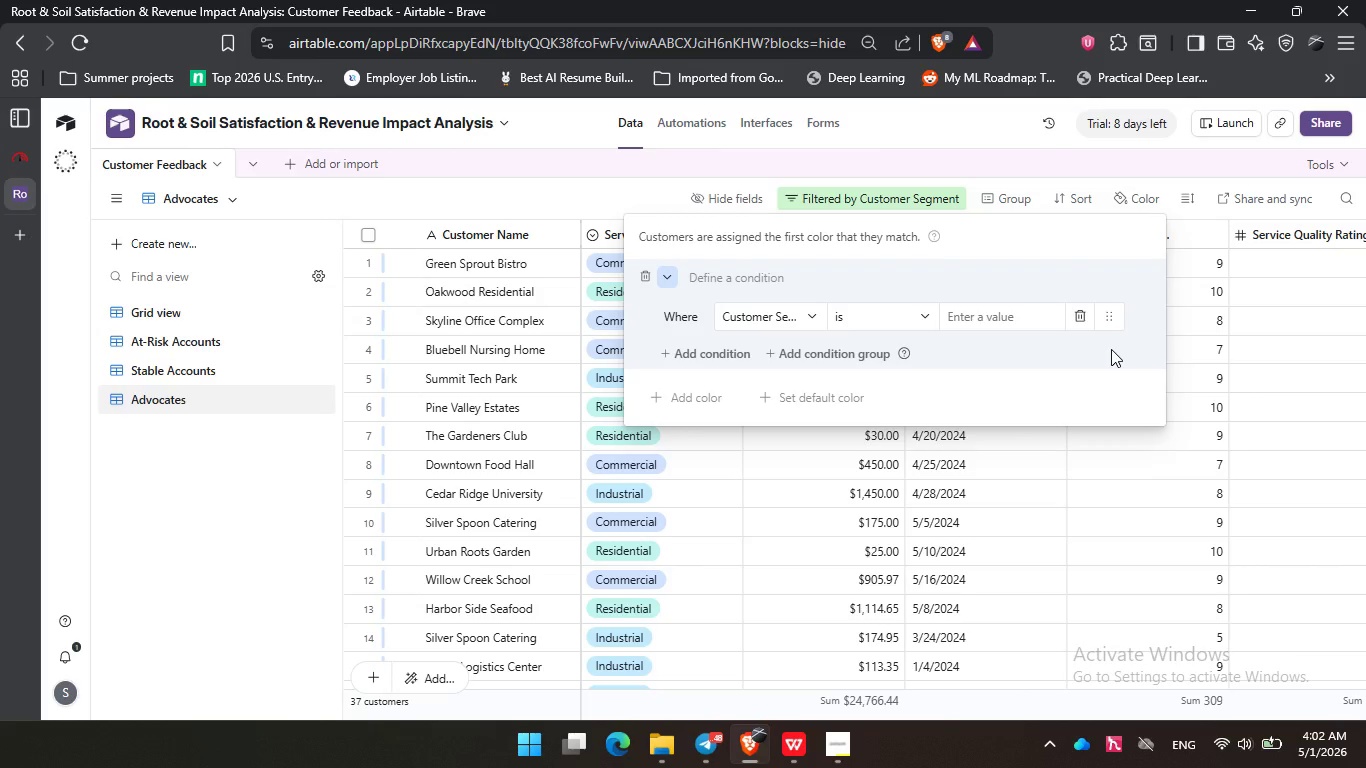 
left_click([1111, 349])
 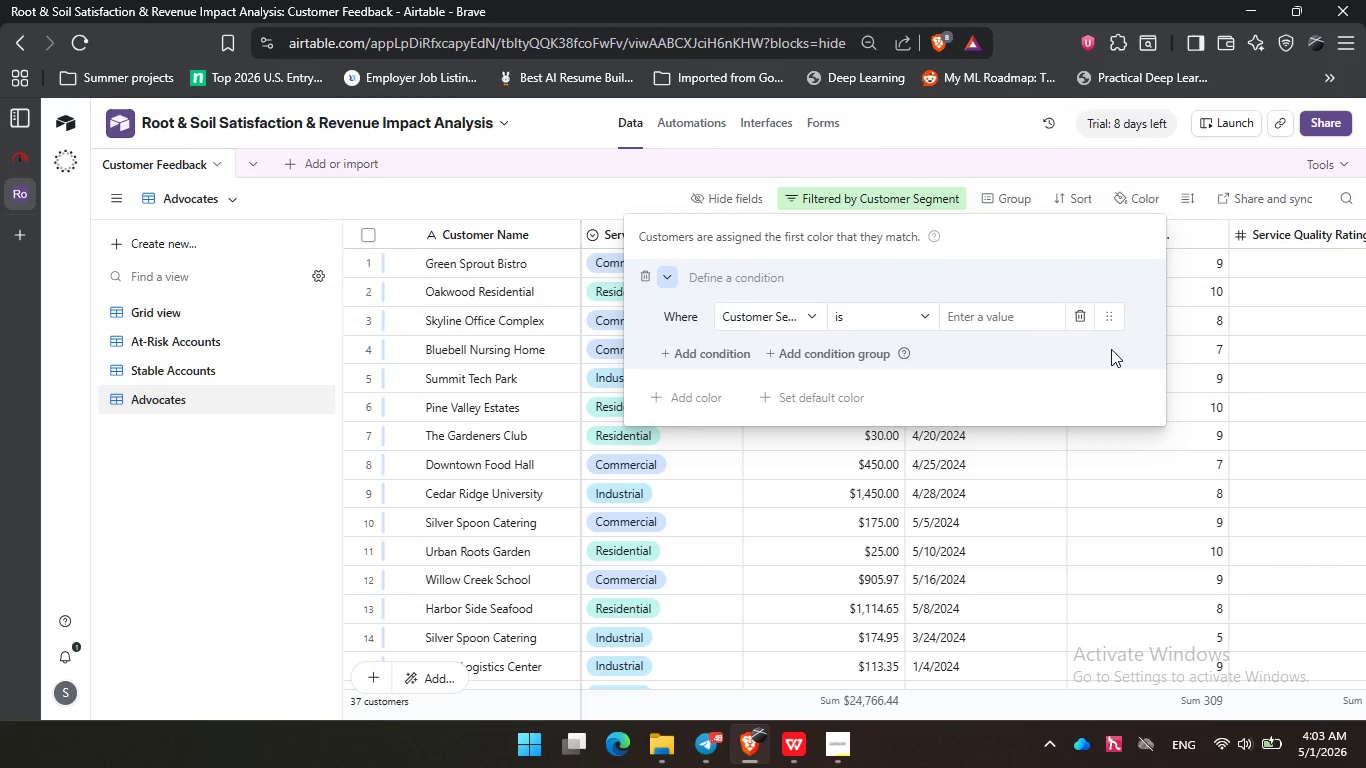 
wait(22.17)
 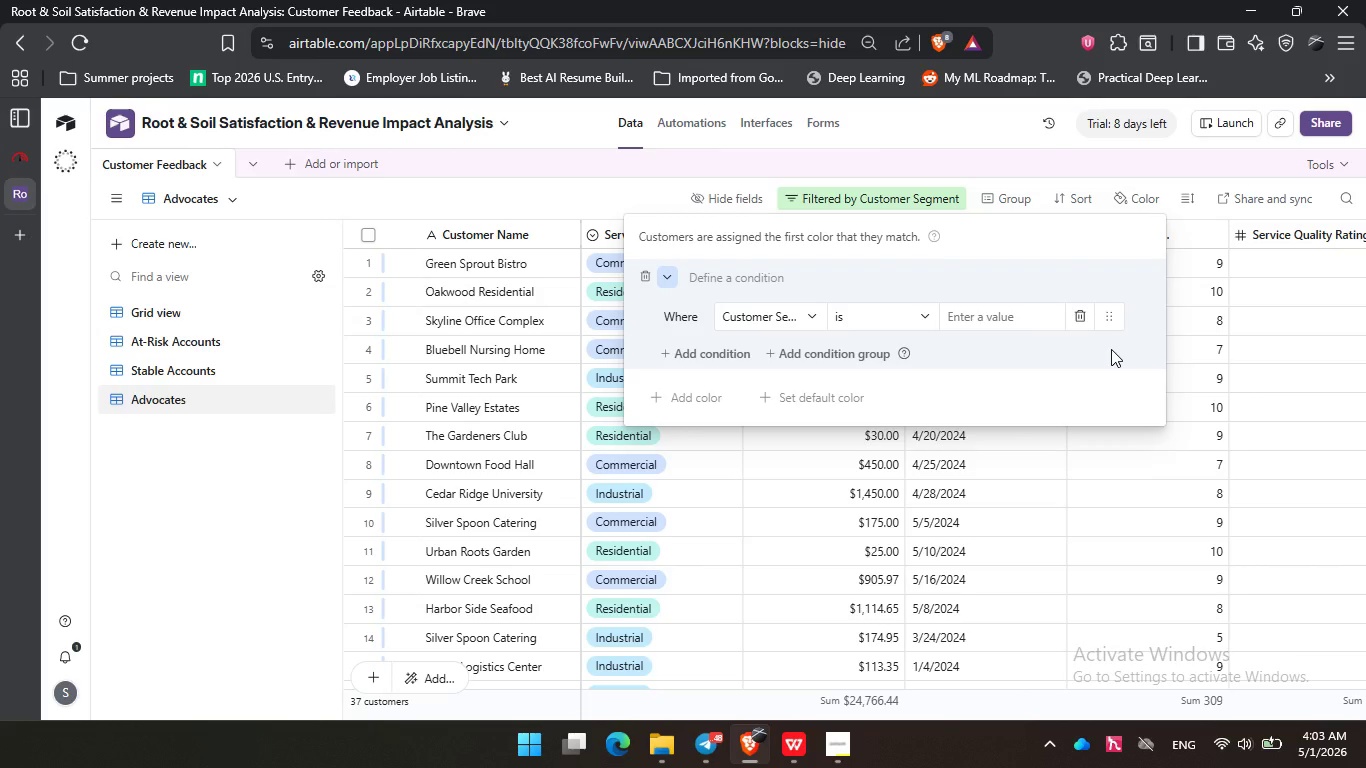 
left_click([991, 314])
 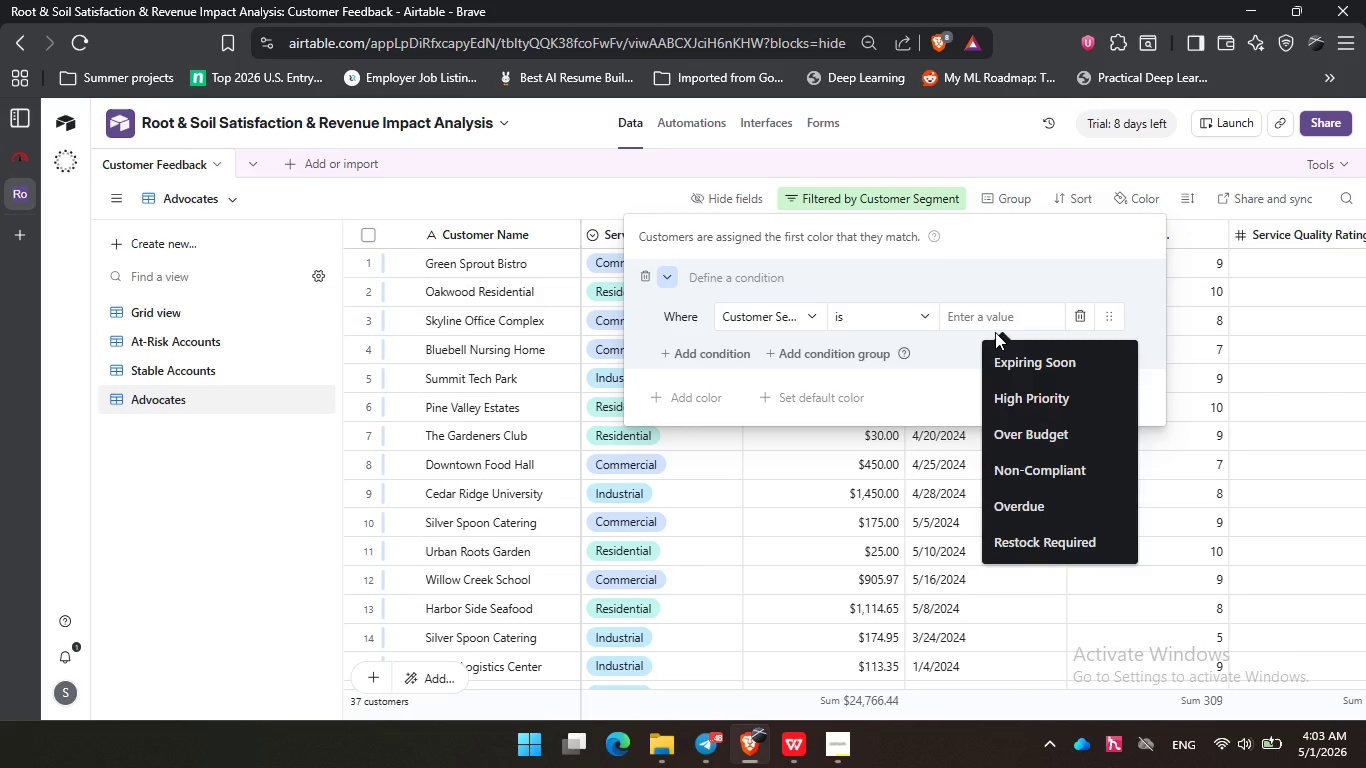 
type(ad)
 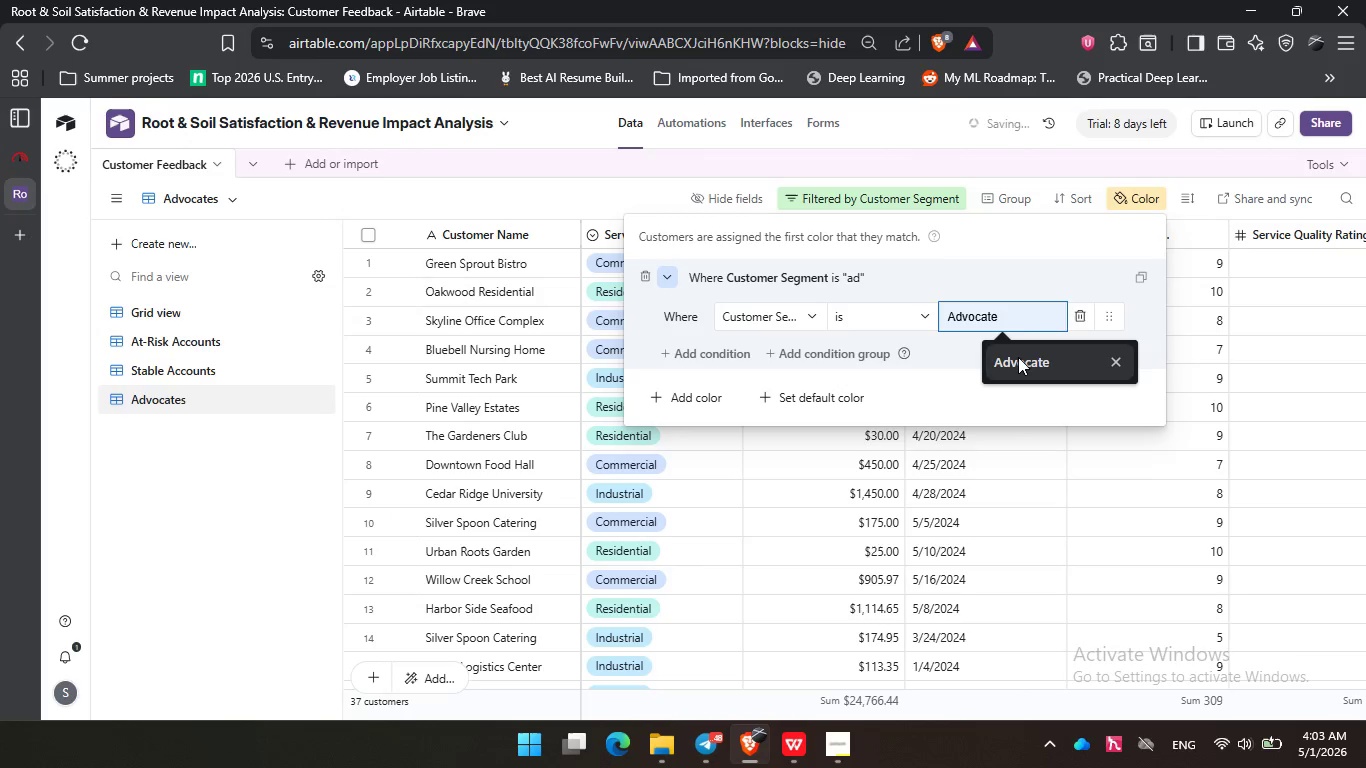 
left_click([1018, 357])
 